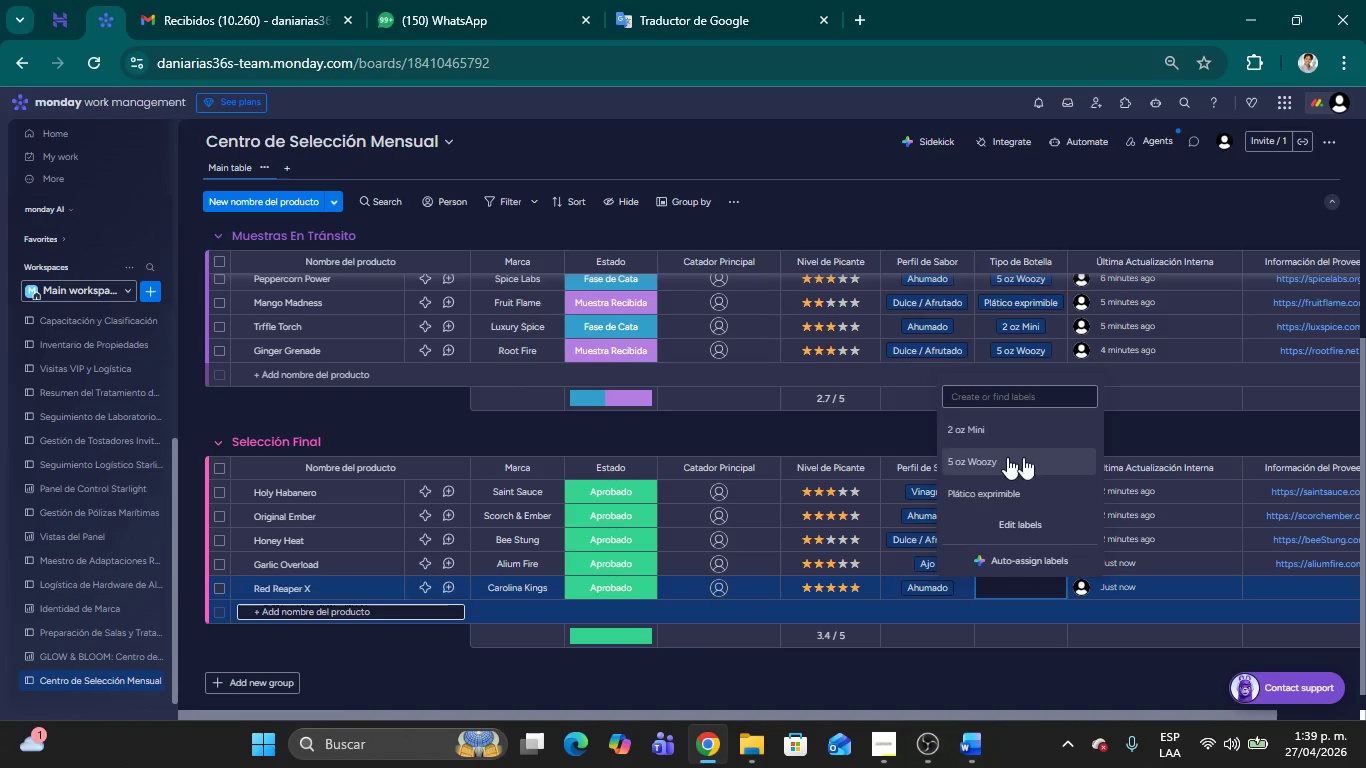 
mouse_move([1111, 463])
 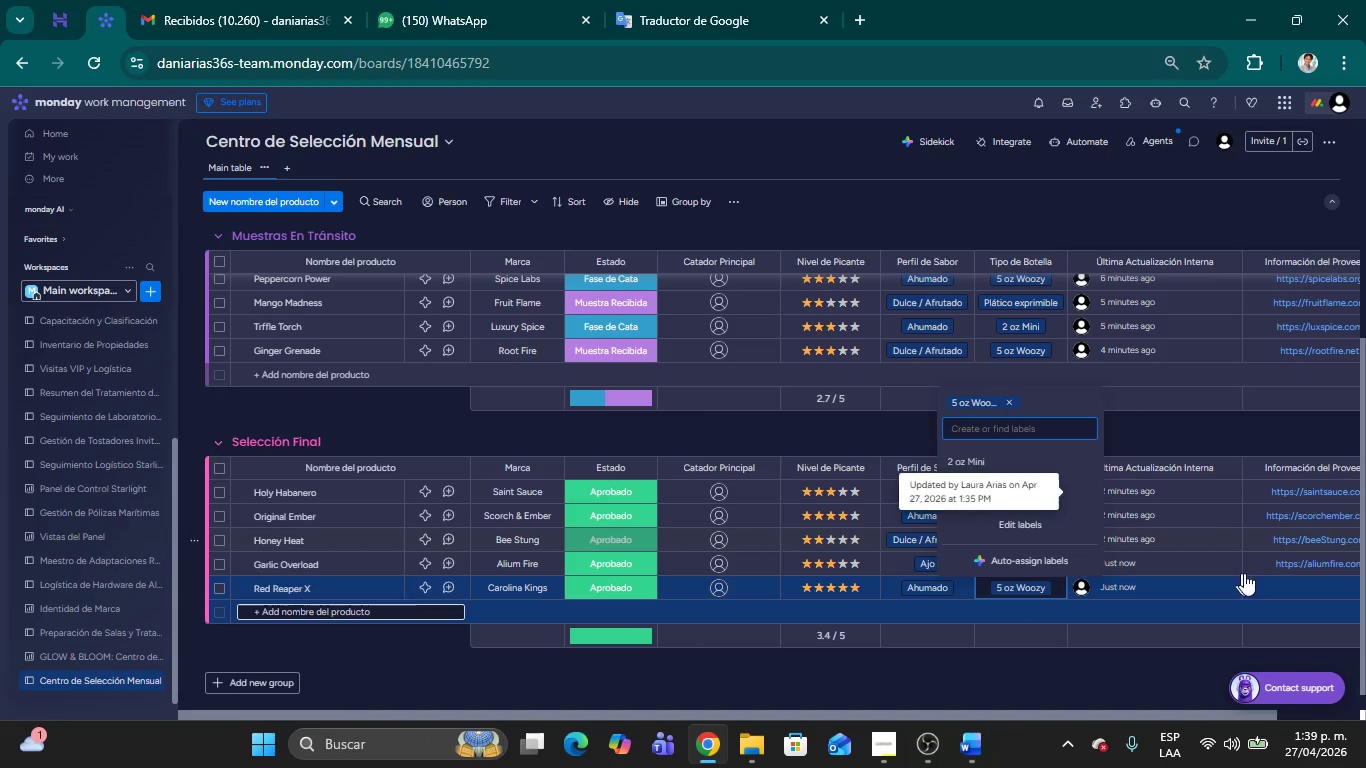 
left_click([1281, 579])
 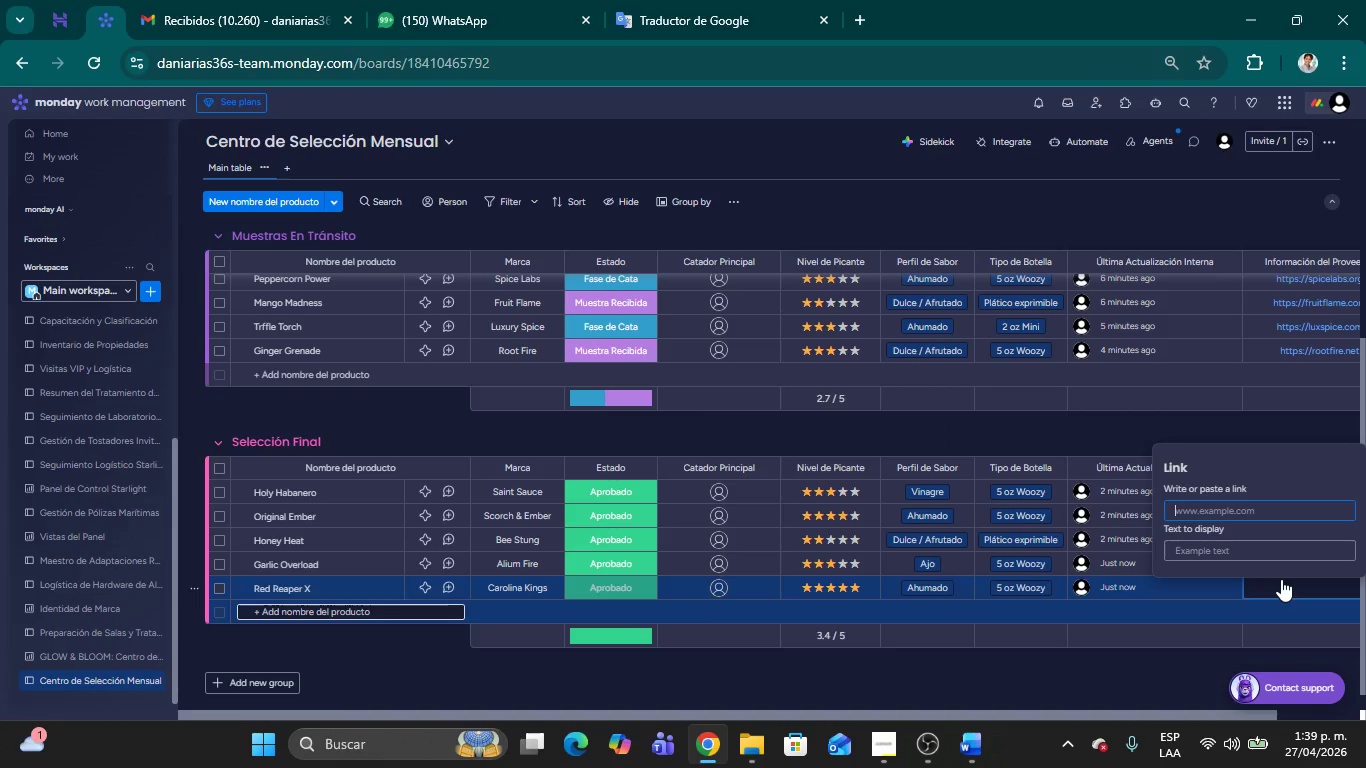 
type(carkings.co)
 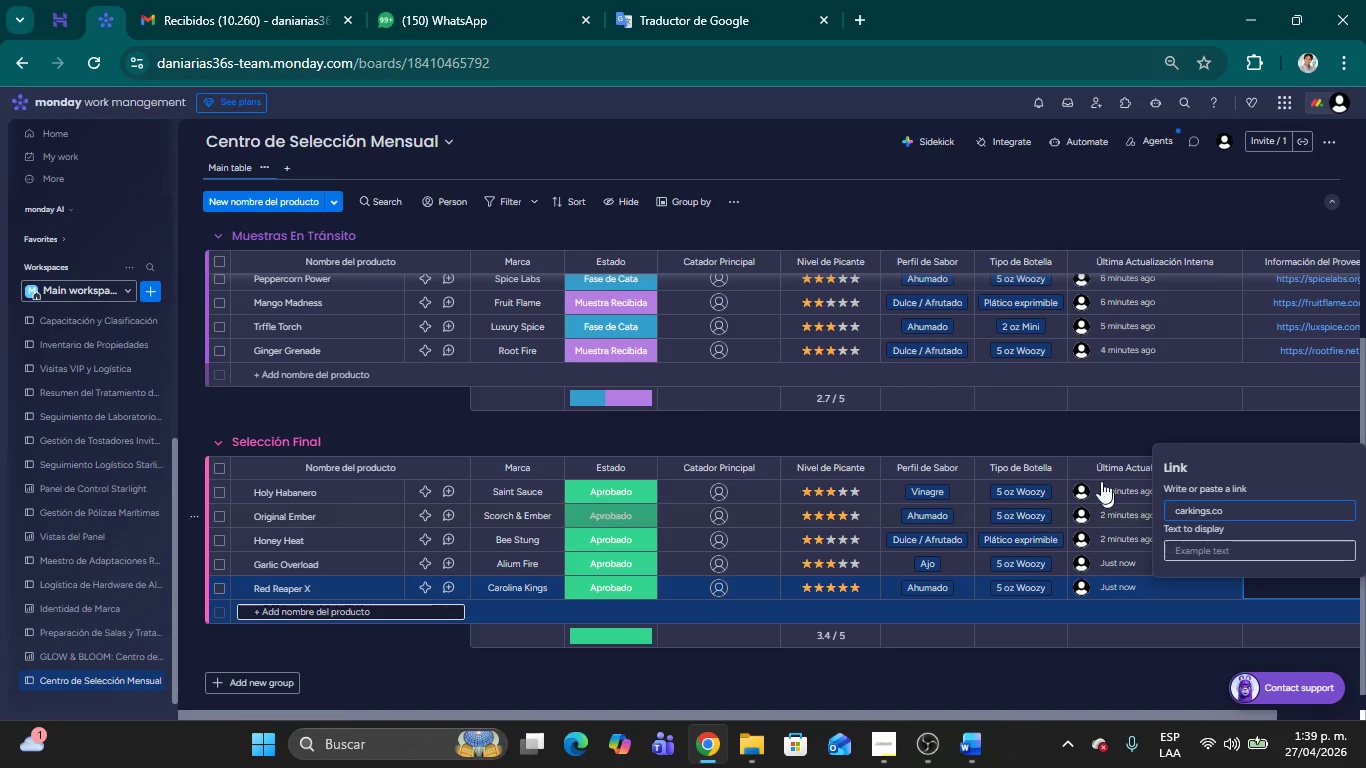 
left_click([1080, 444])
 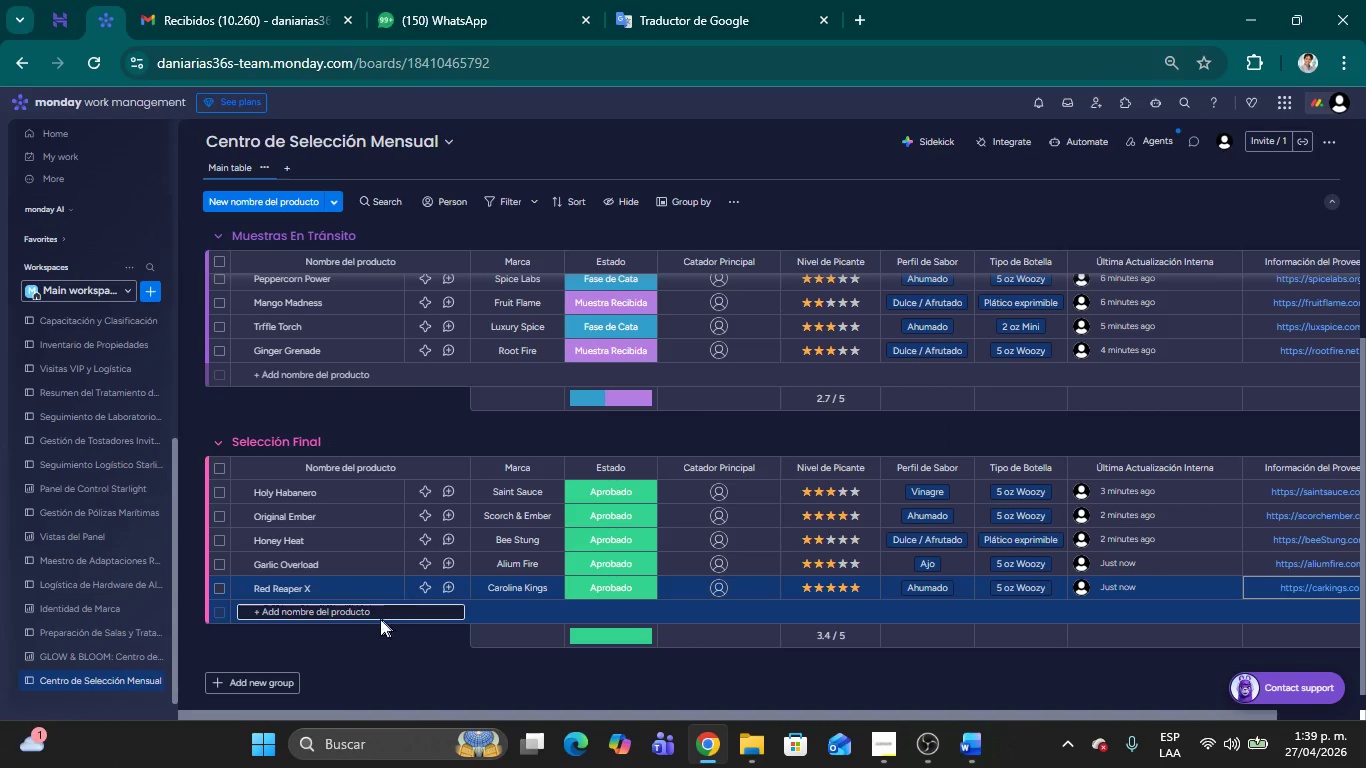 
left_click([380, 619])
 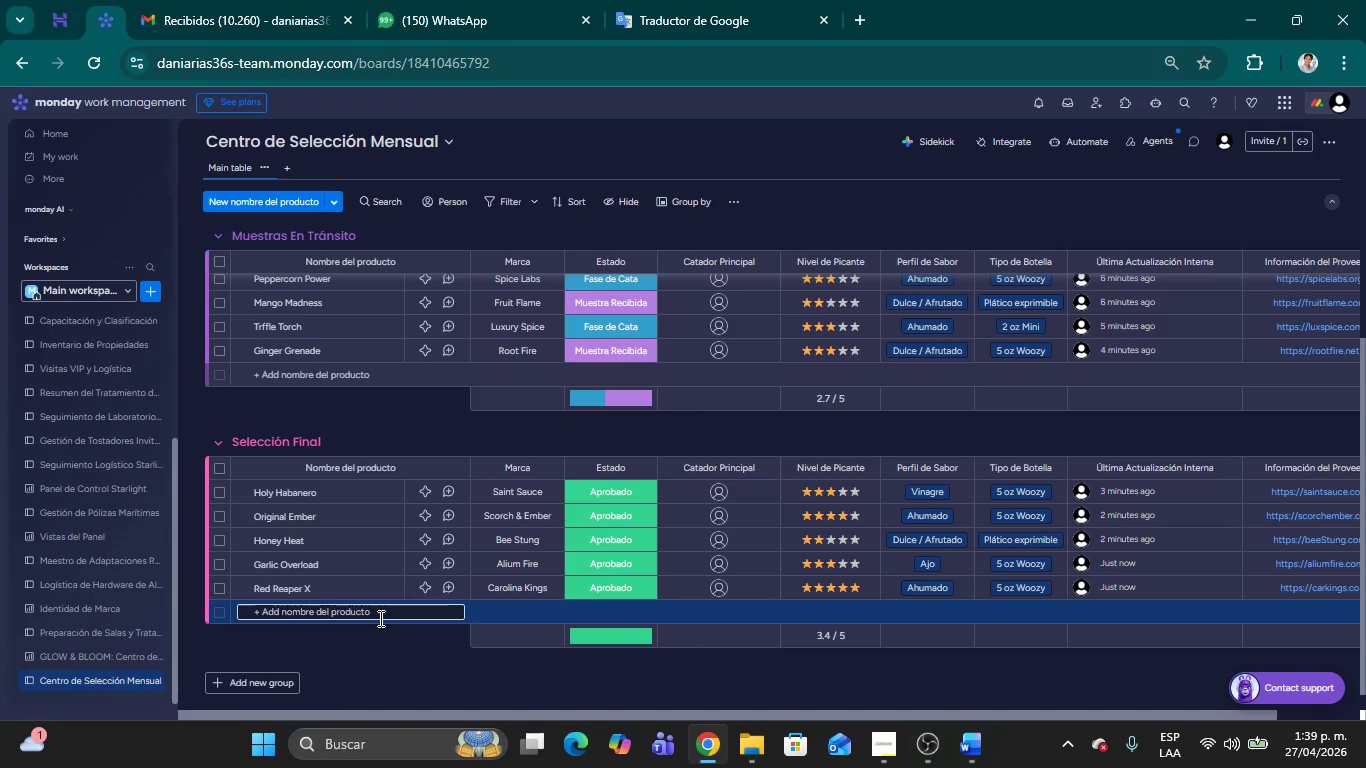 
type(Vina)
key(Backspace)
type(egar Vengeance)
 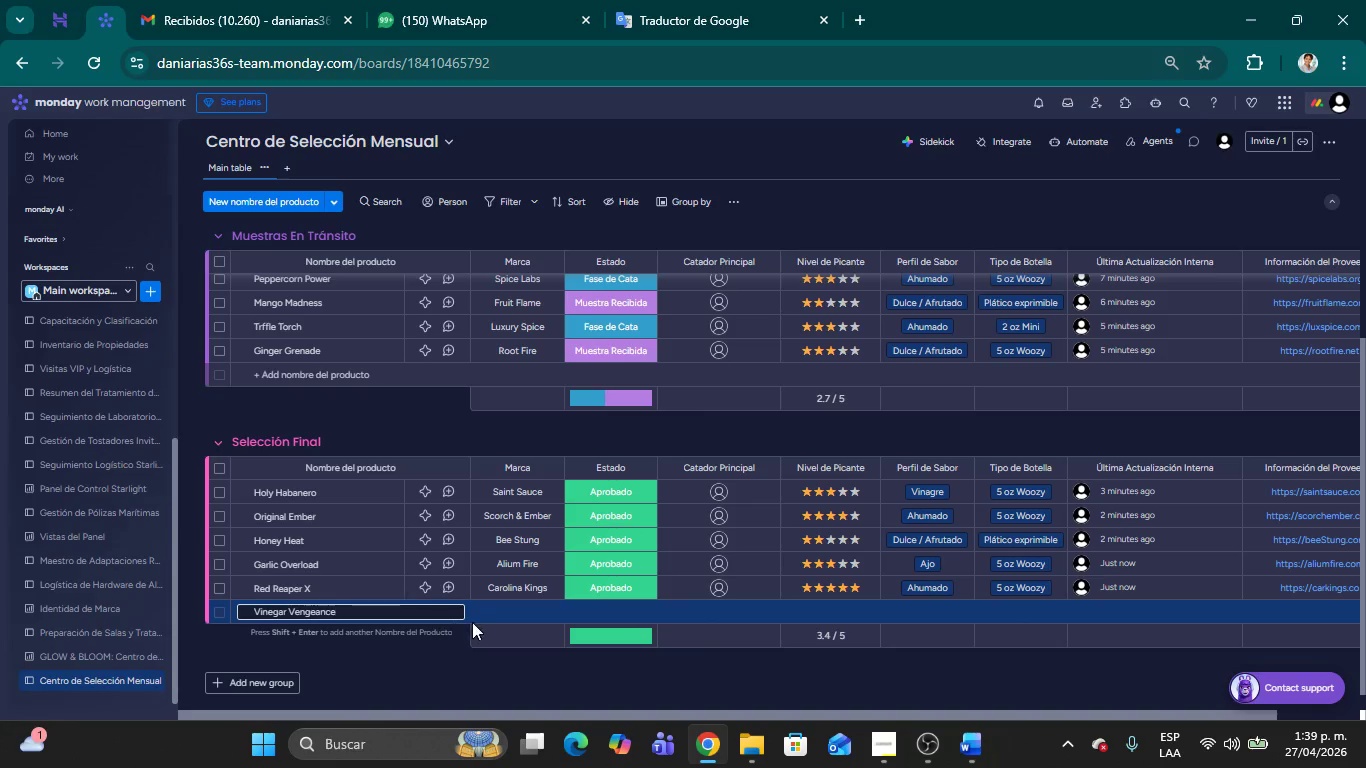 
left_click([518, 606])
 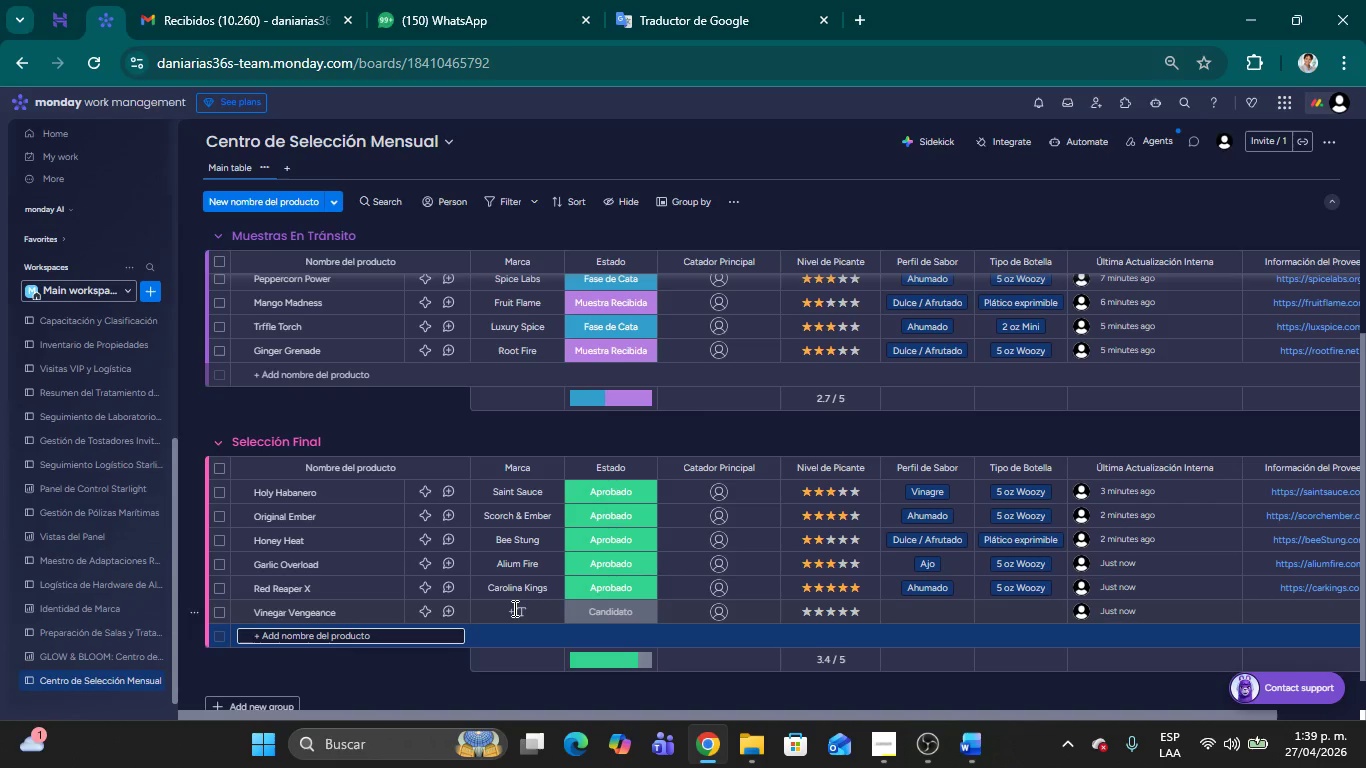 
left_click([513, 609])
 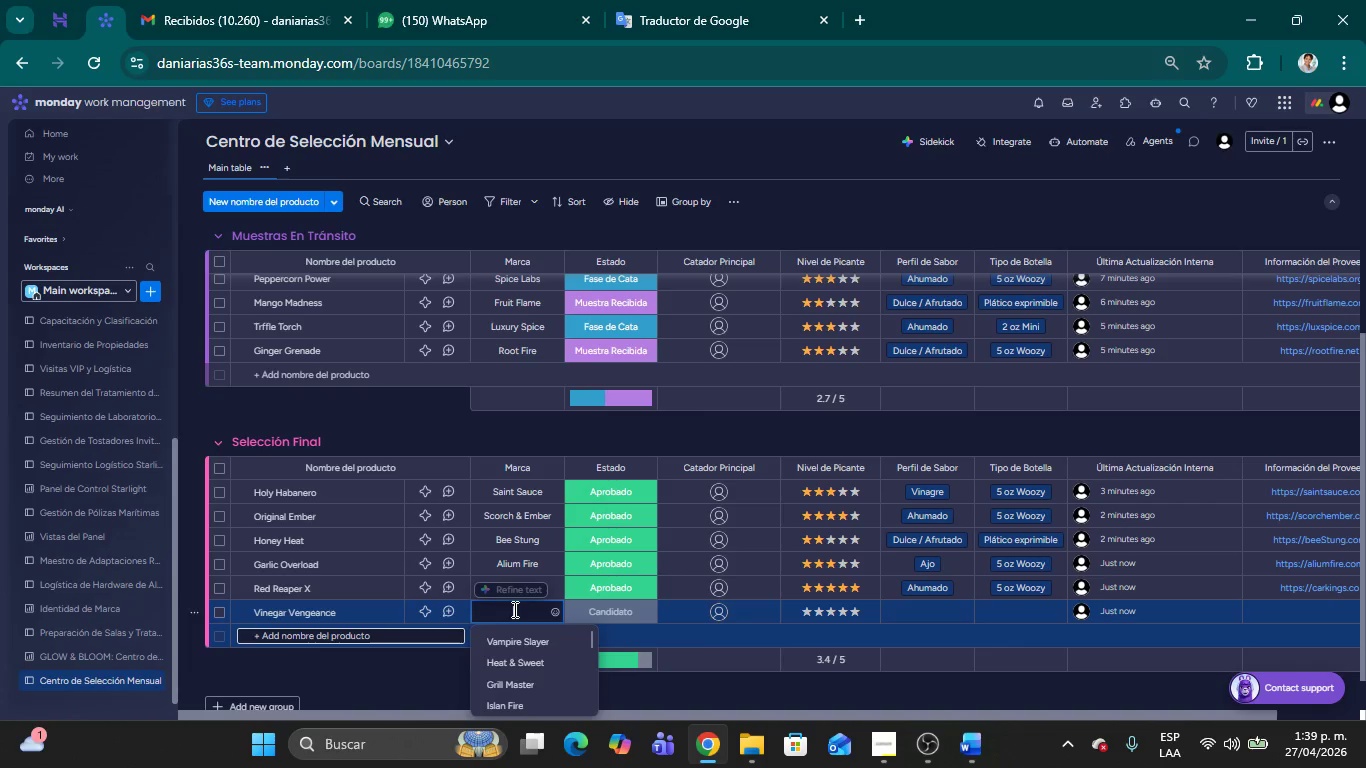 
type(Acid Rain)
 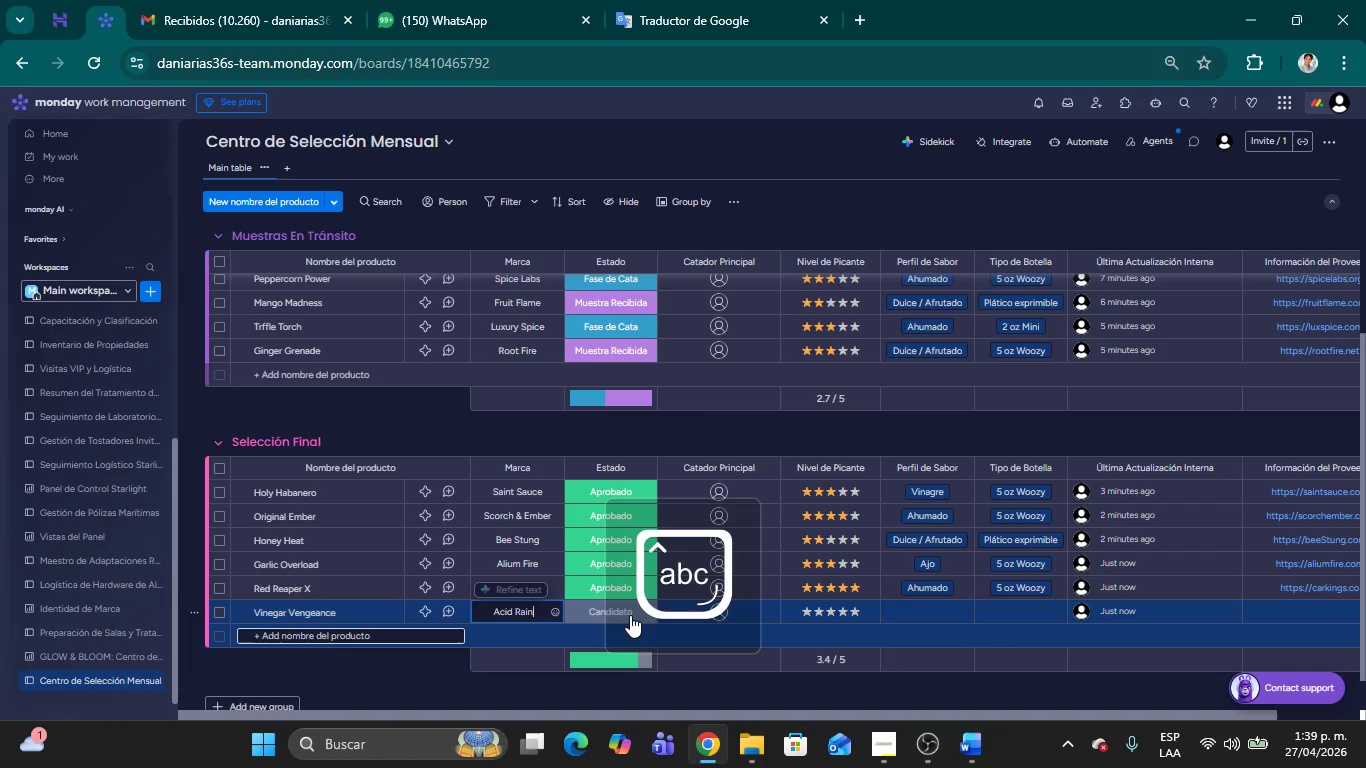 
left_click([634, 613])
 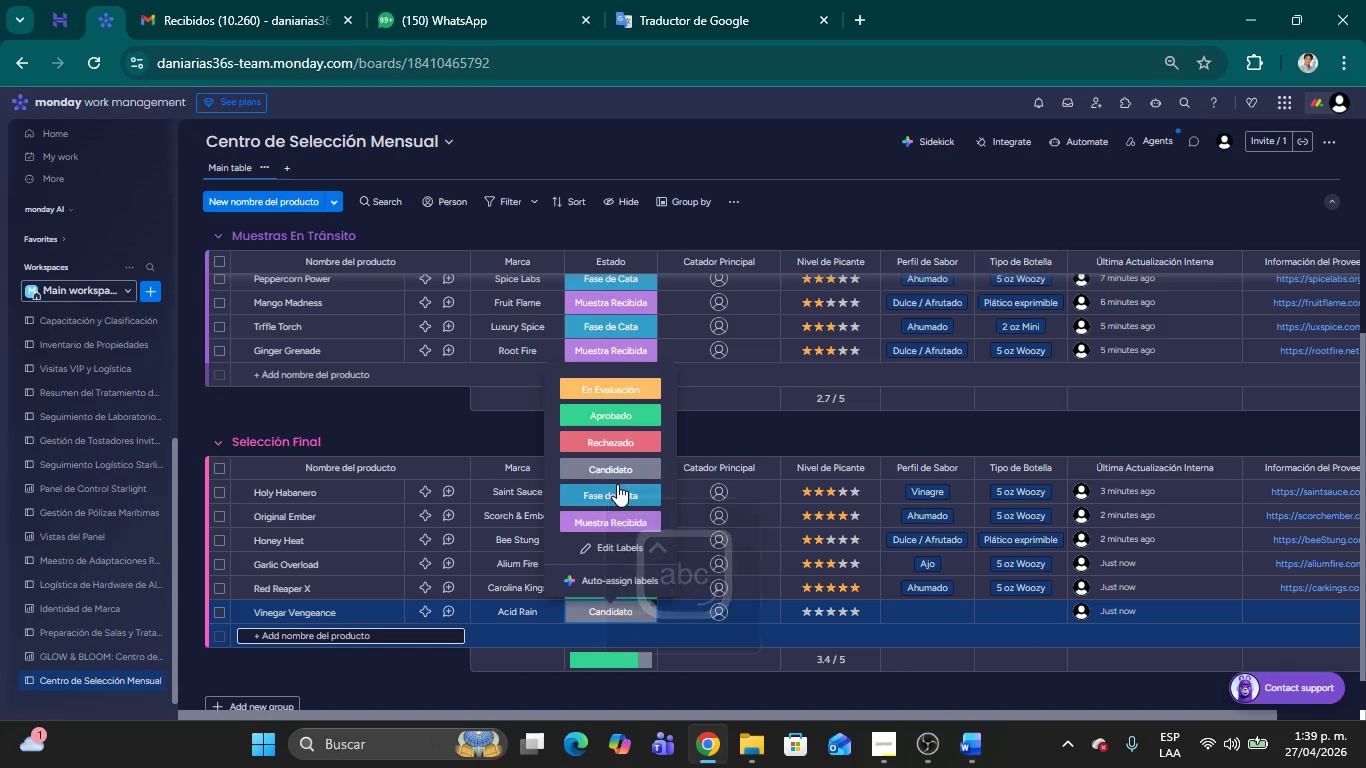 
left_click([609, 434])
 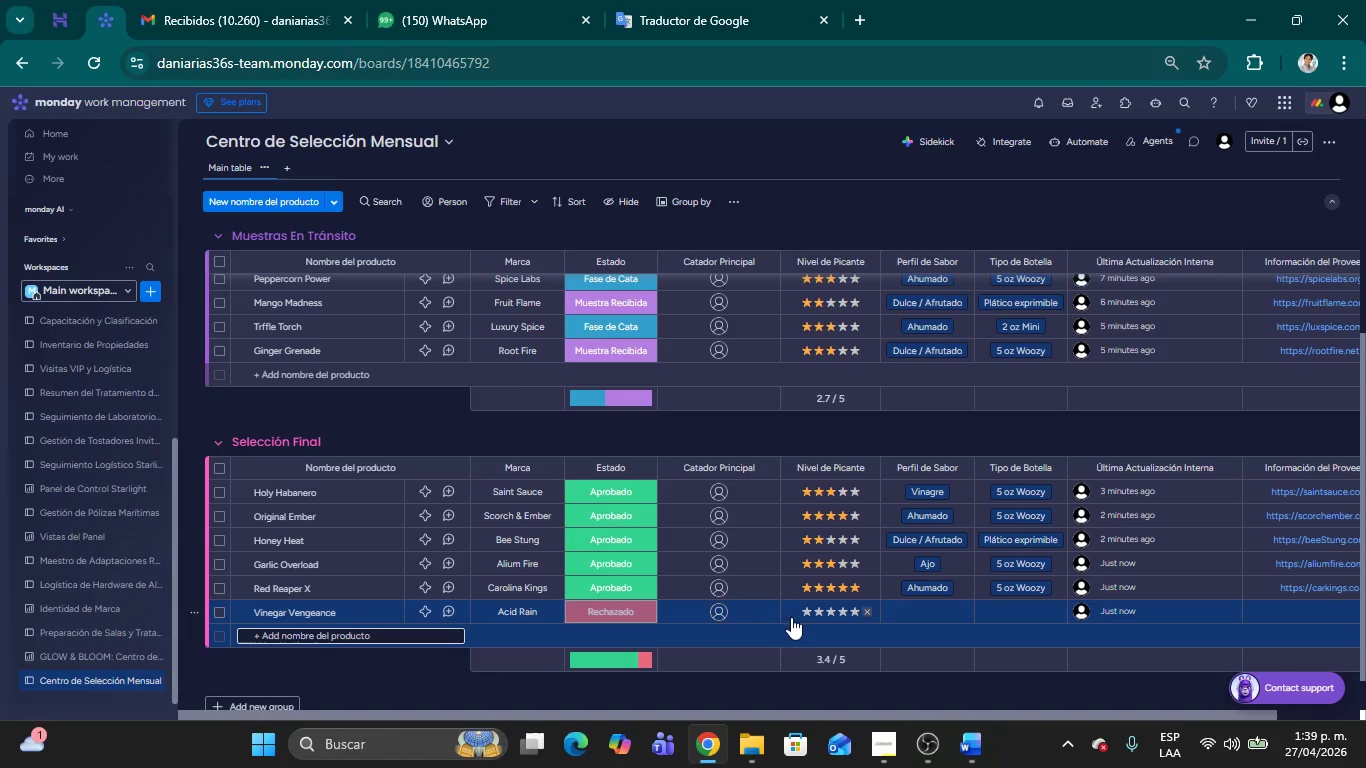 
left_click([800, 613])
 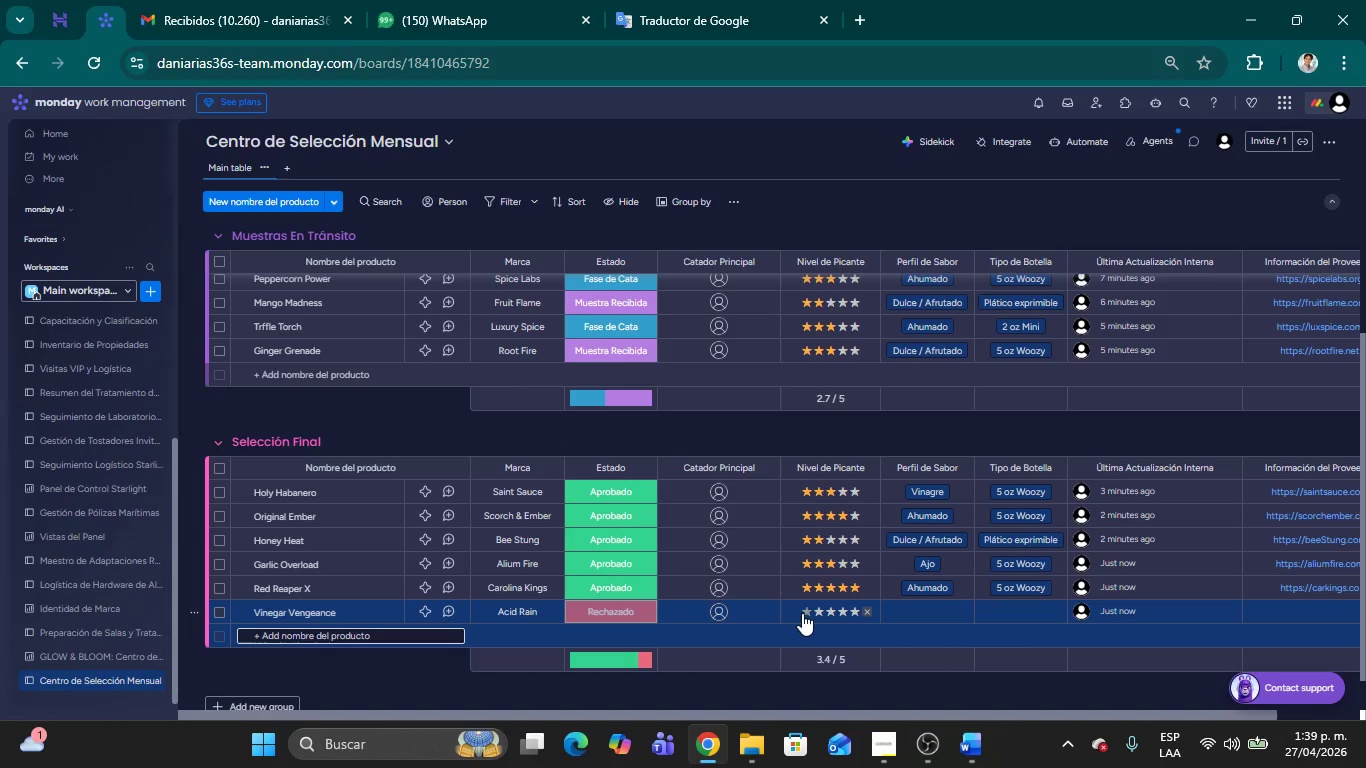 
left_click([802, 613])
 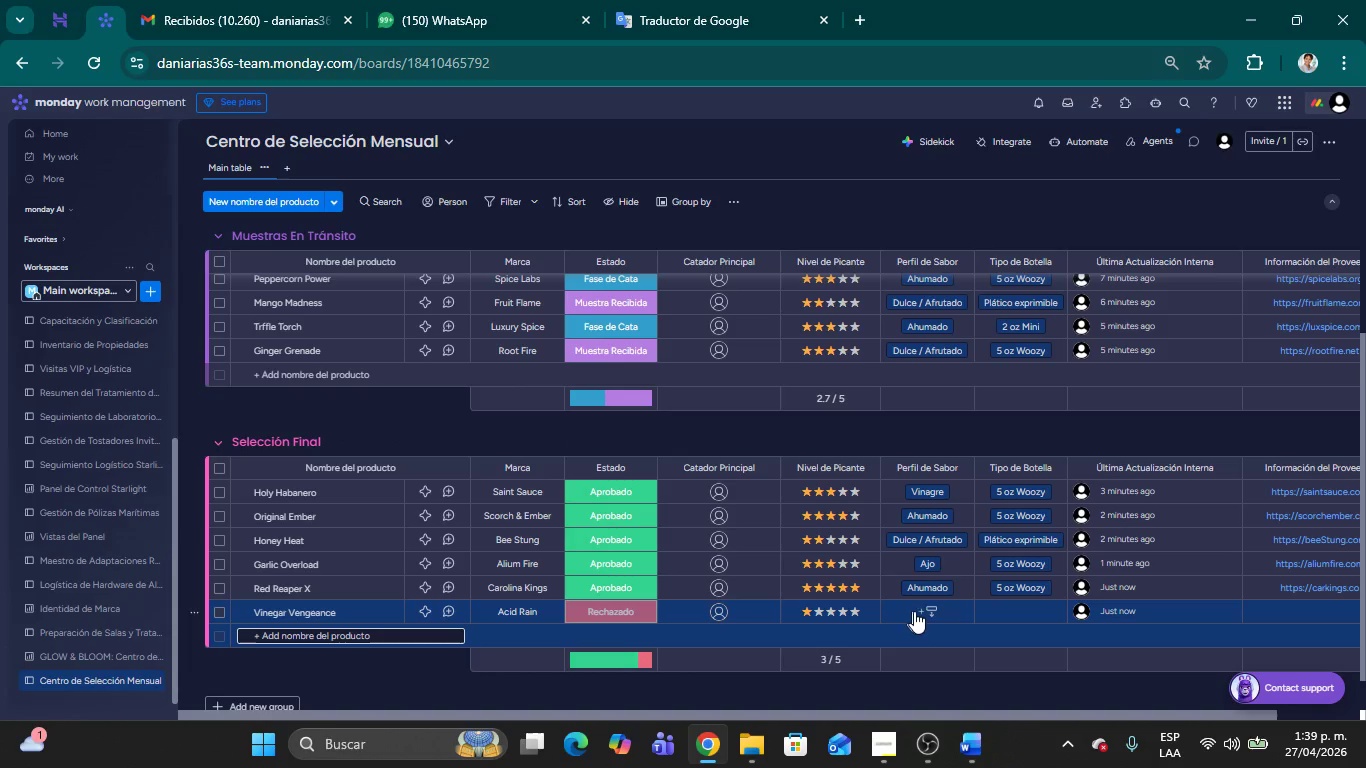 
left_click([929, 611])
 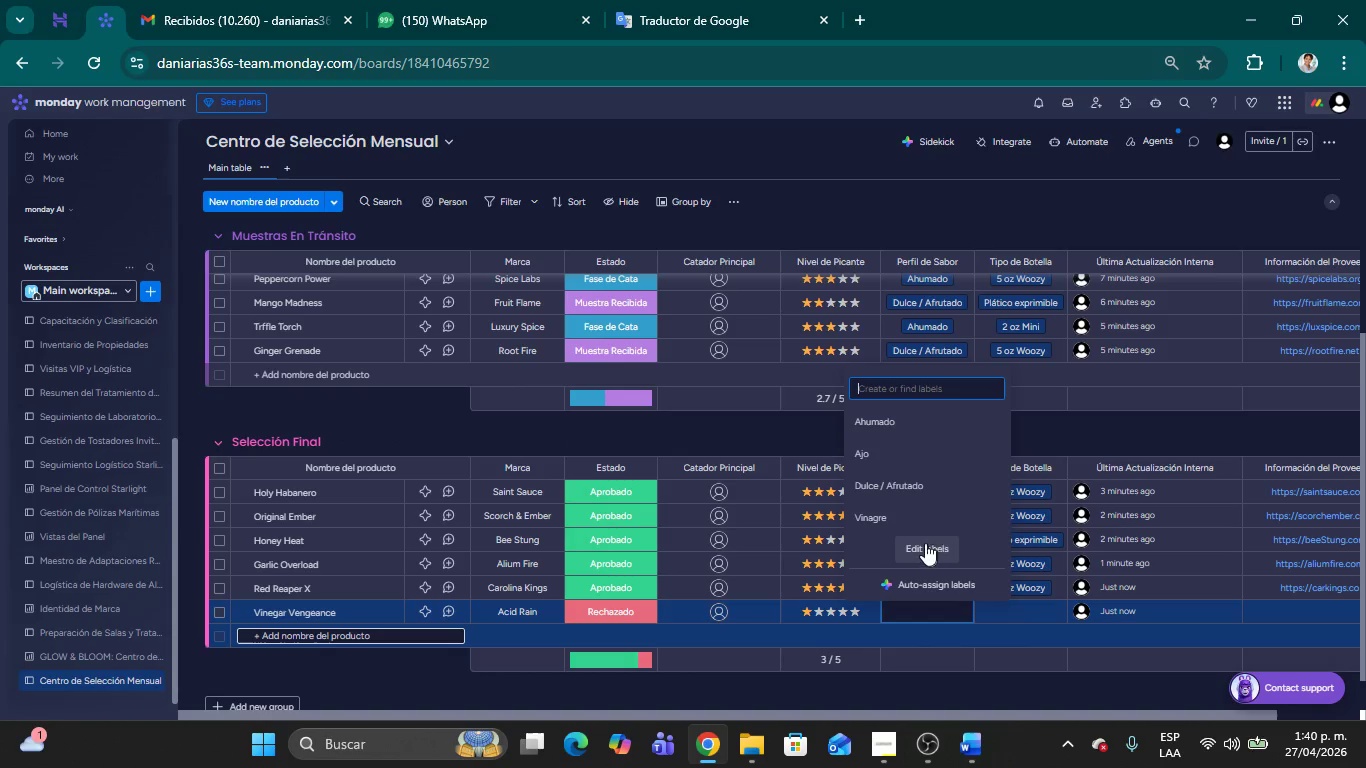 
left_click([903, 526])
 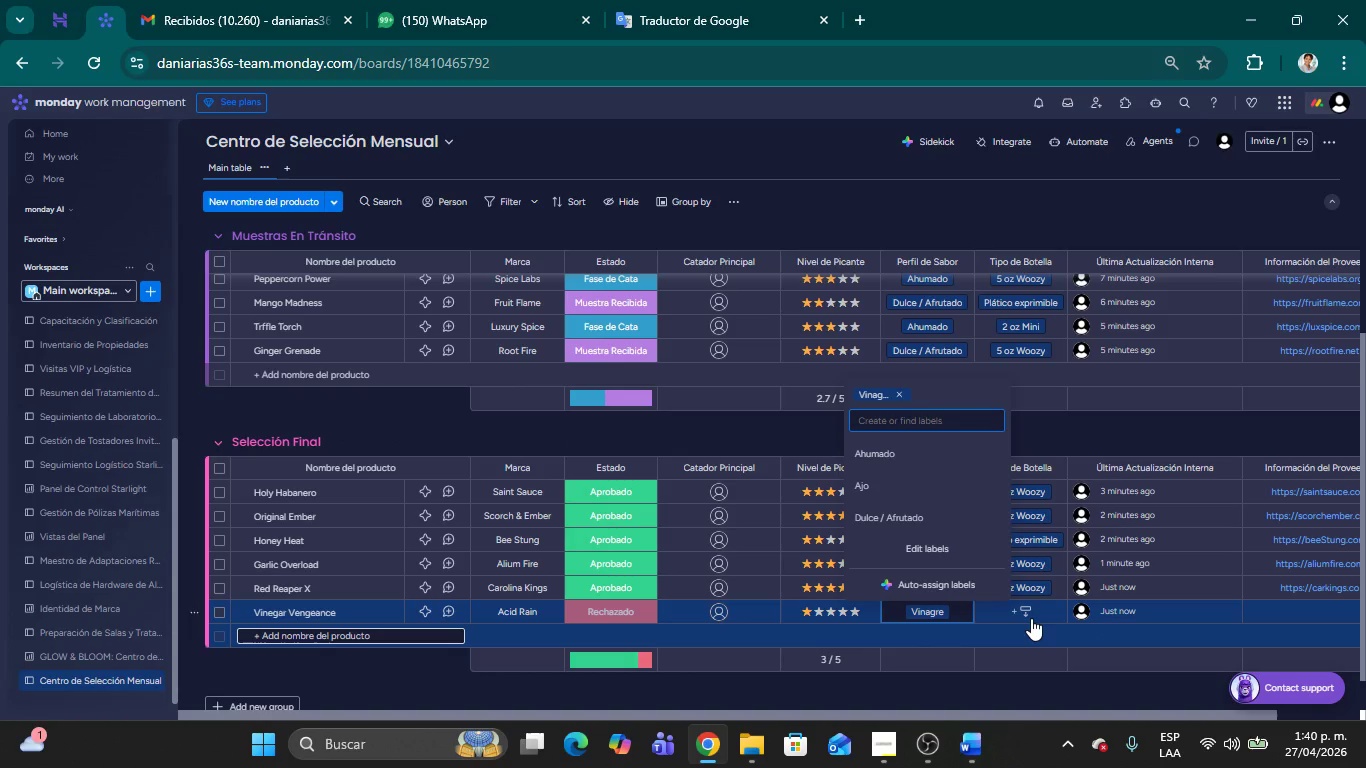 
left_click([1021, 613])
 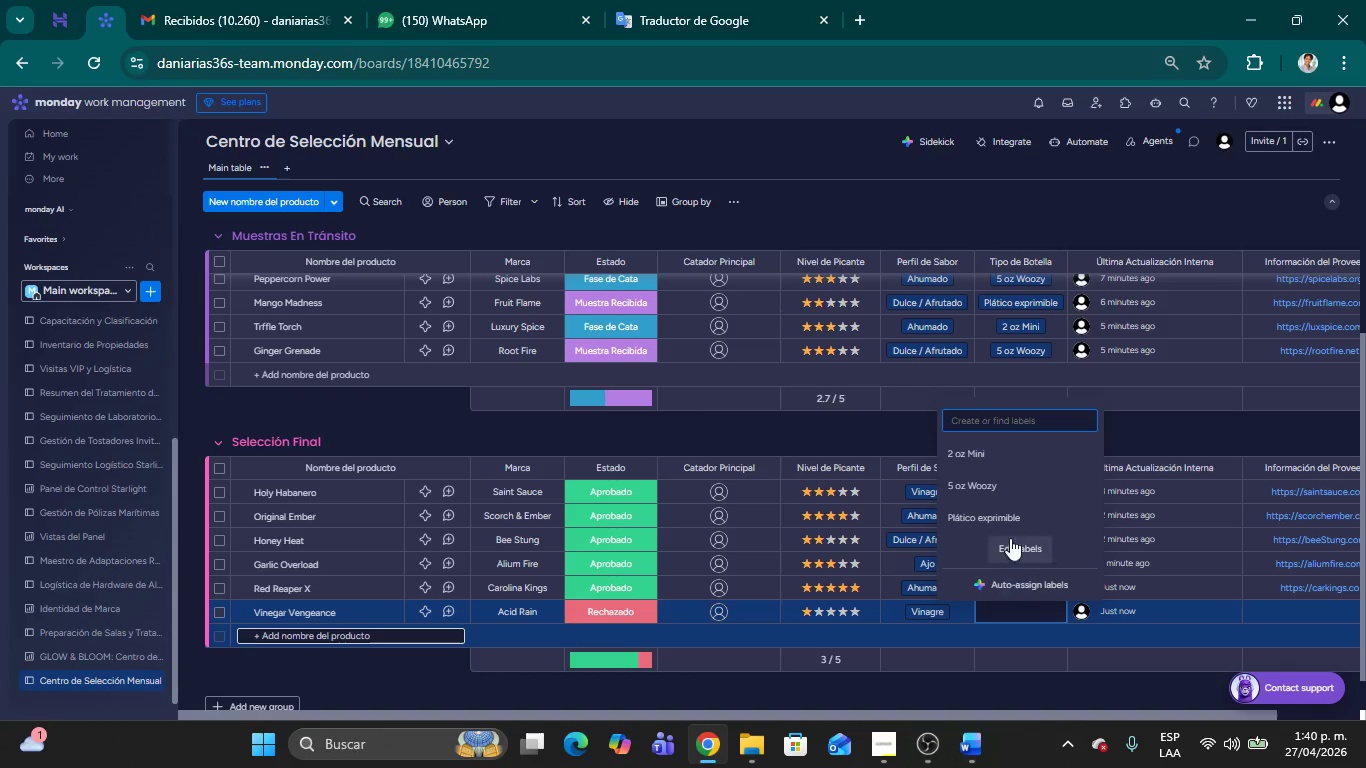 
left_click([993, 497])
 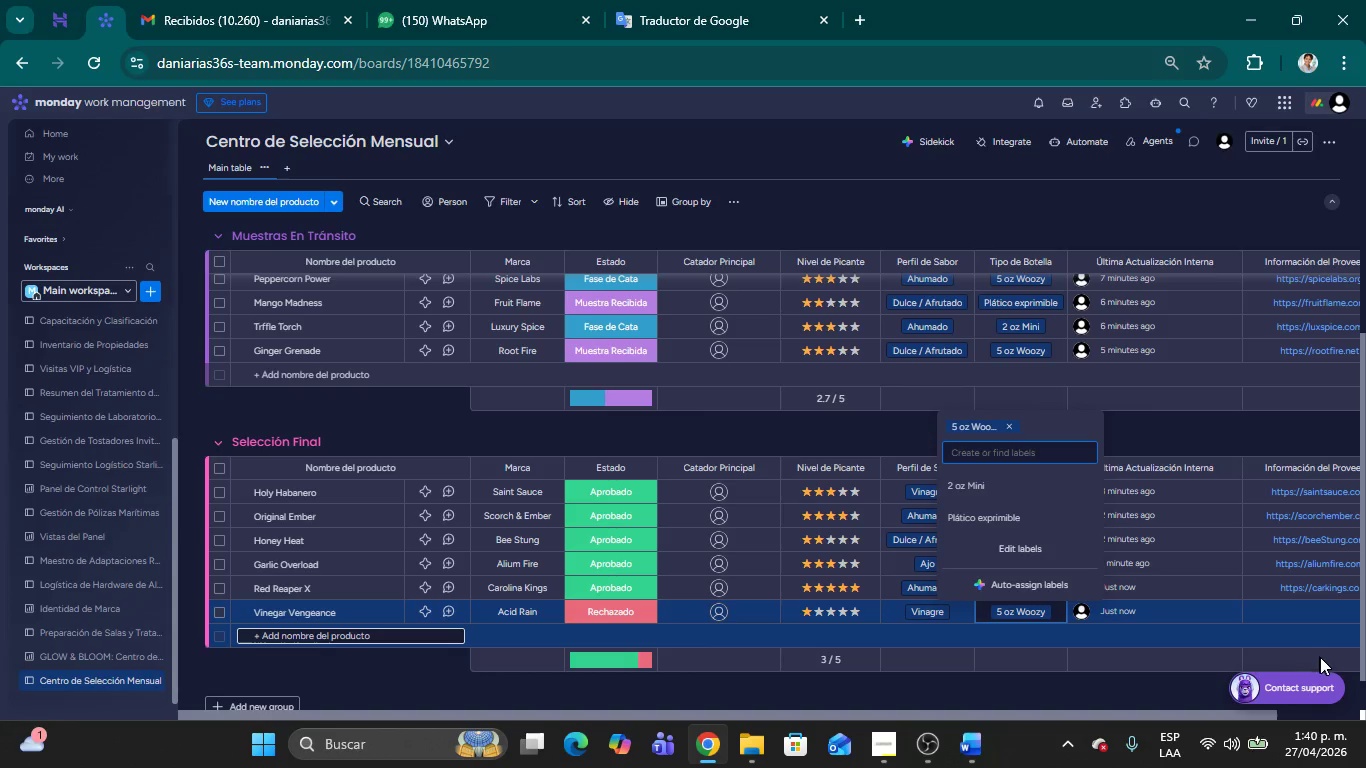 
left_click([1295, 613])
 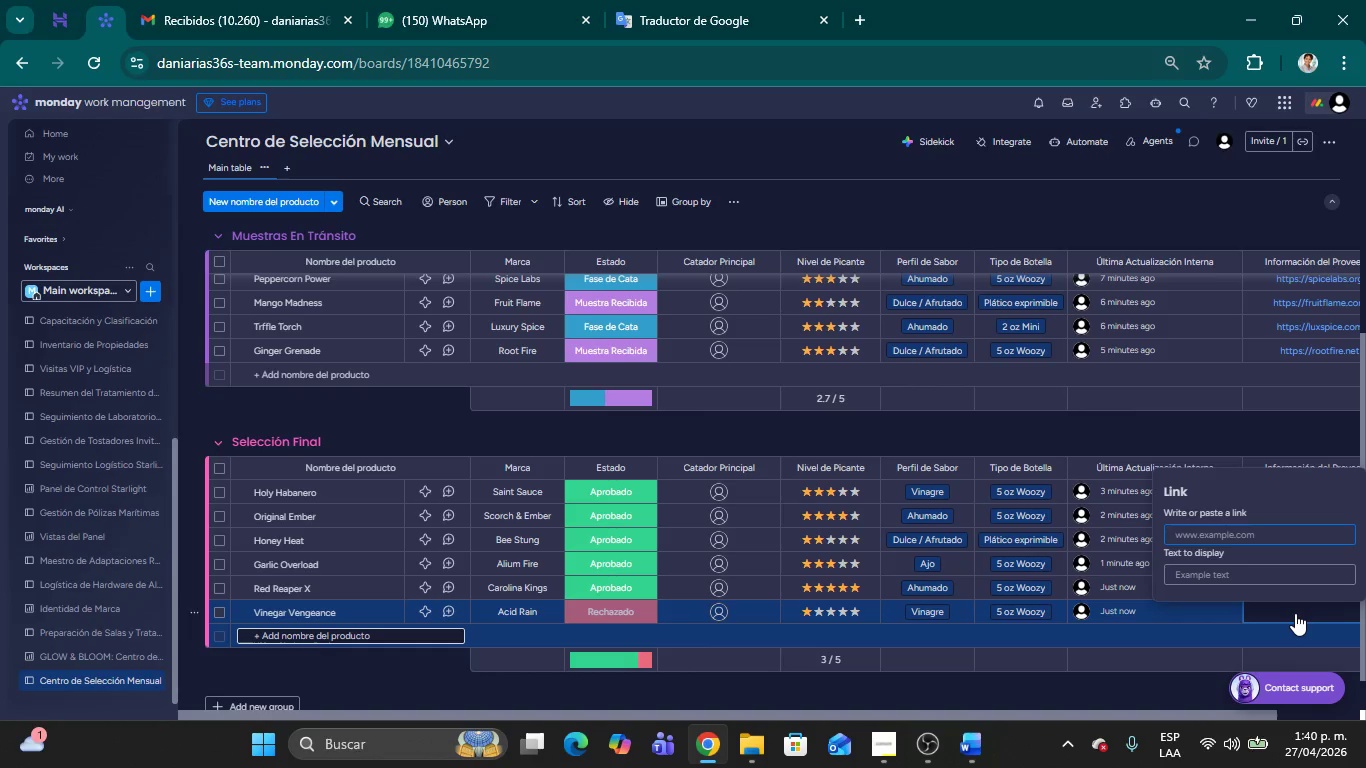 
type(acidreain)
key(Backspace)
key(Backspace)
key(Backspace)
key(Backspace)
type(ain.com)
 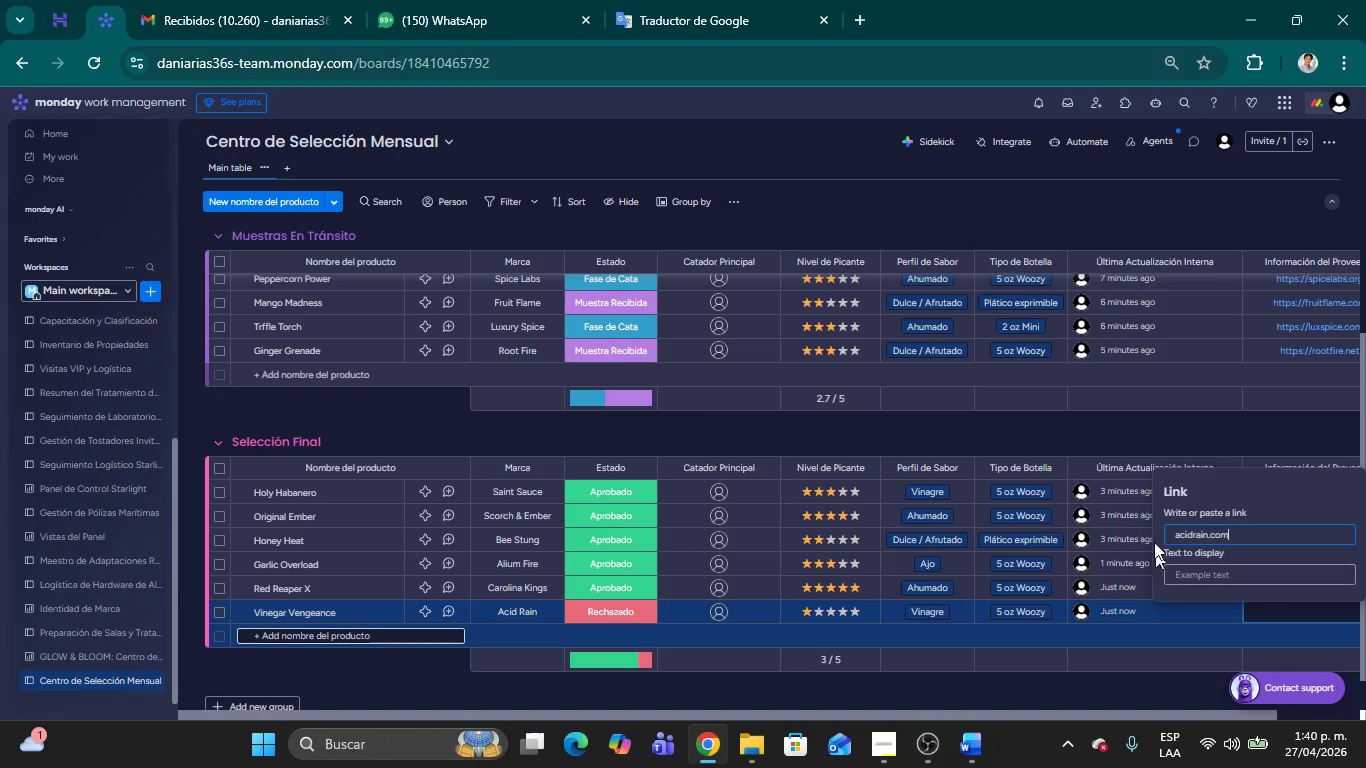 
left_click([1076, 429])
 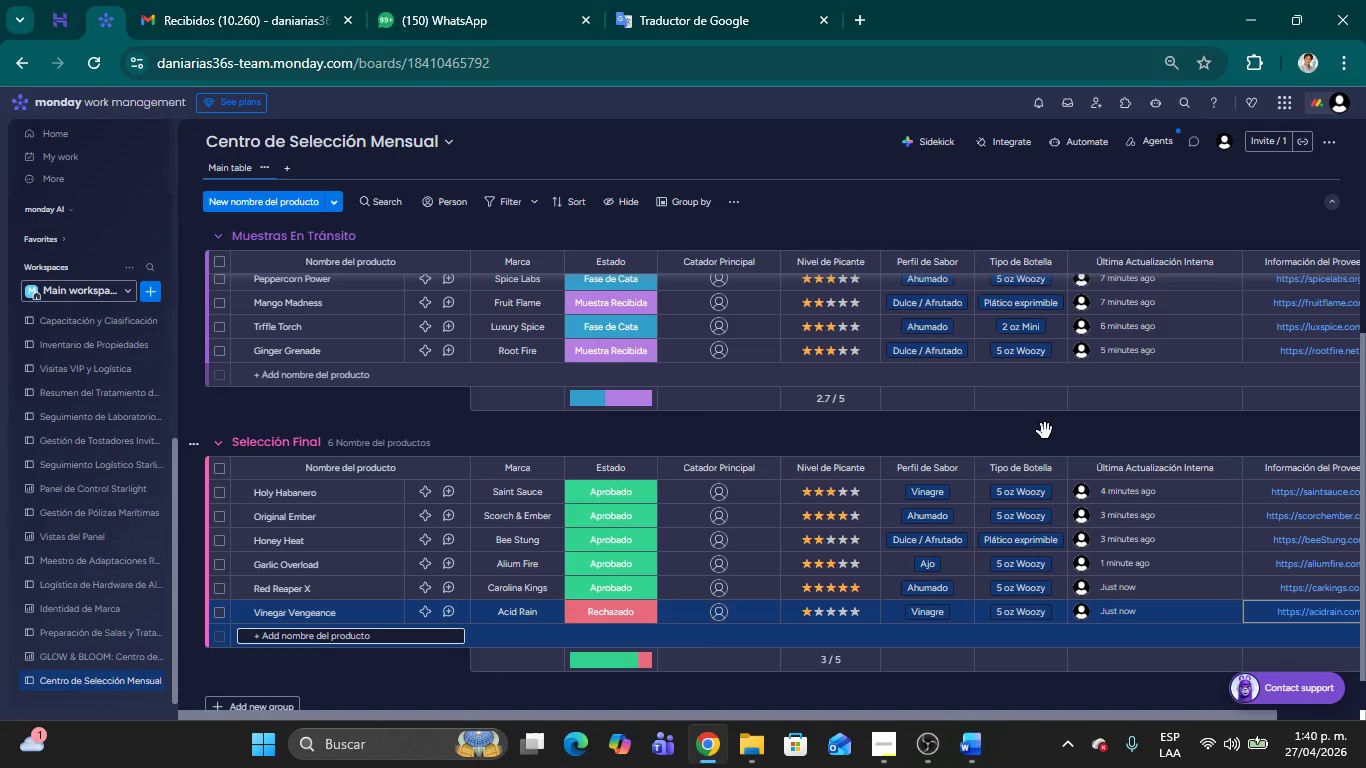 
wait(14.12)
 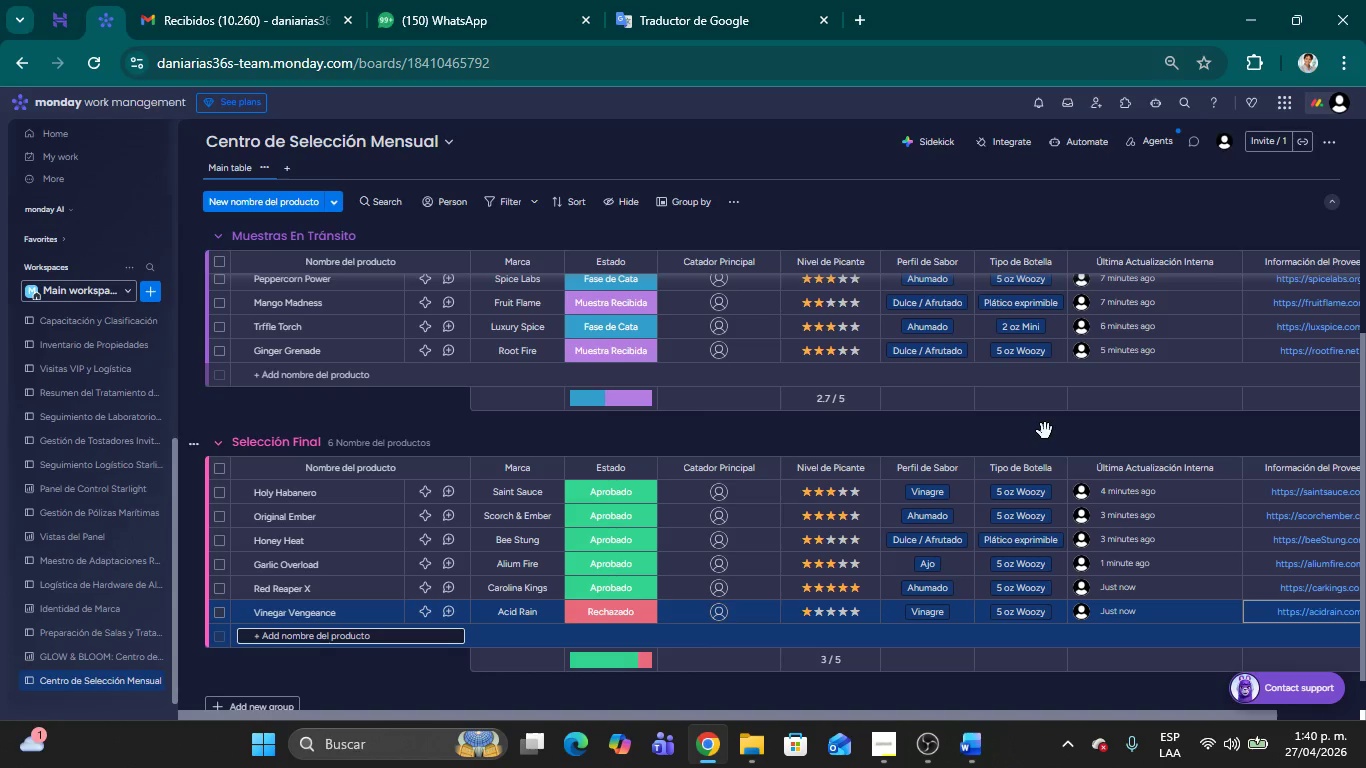 
left_click([784, 155])
 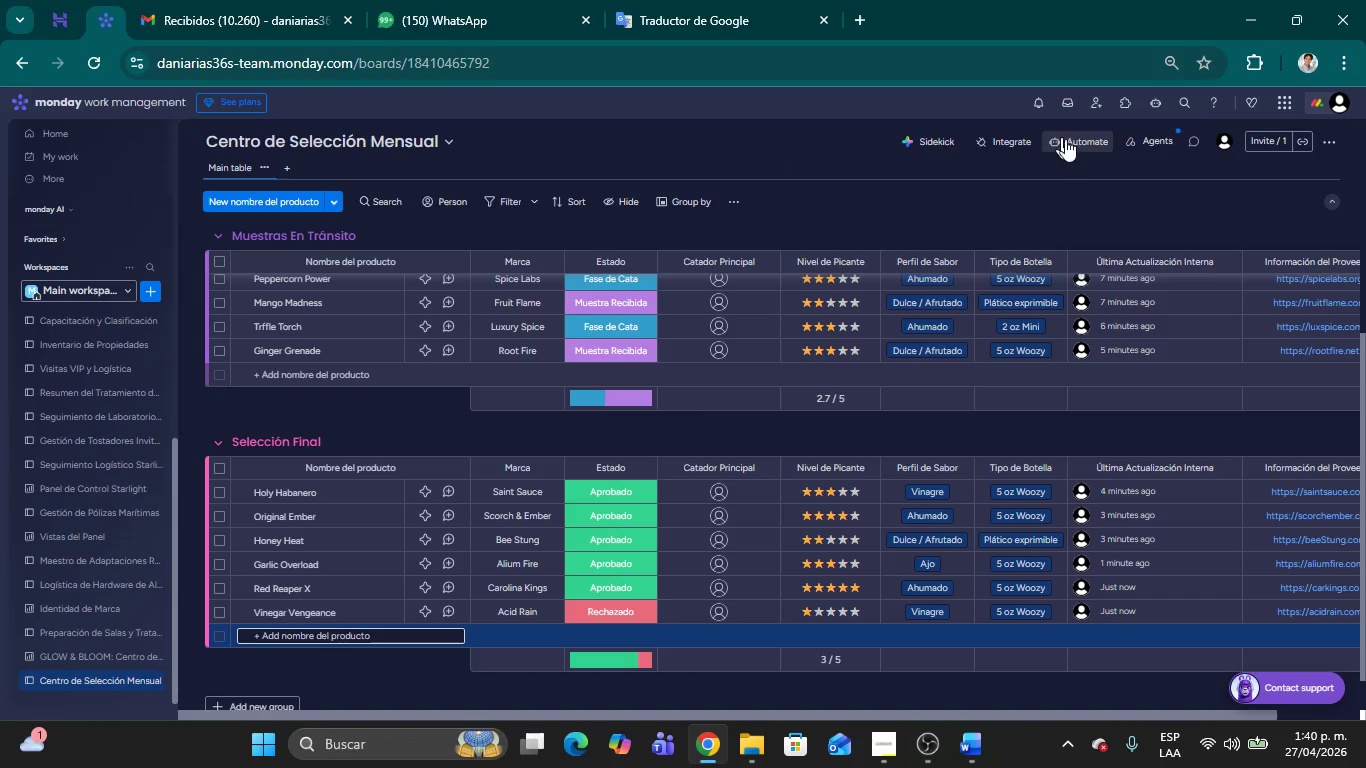 
left_click([1073, 141])
 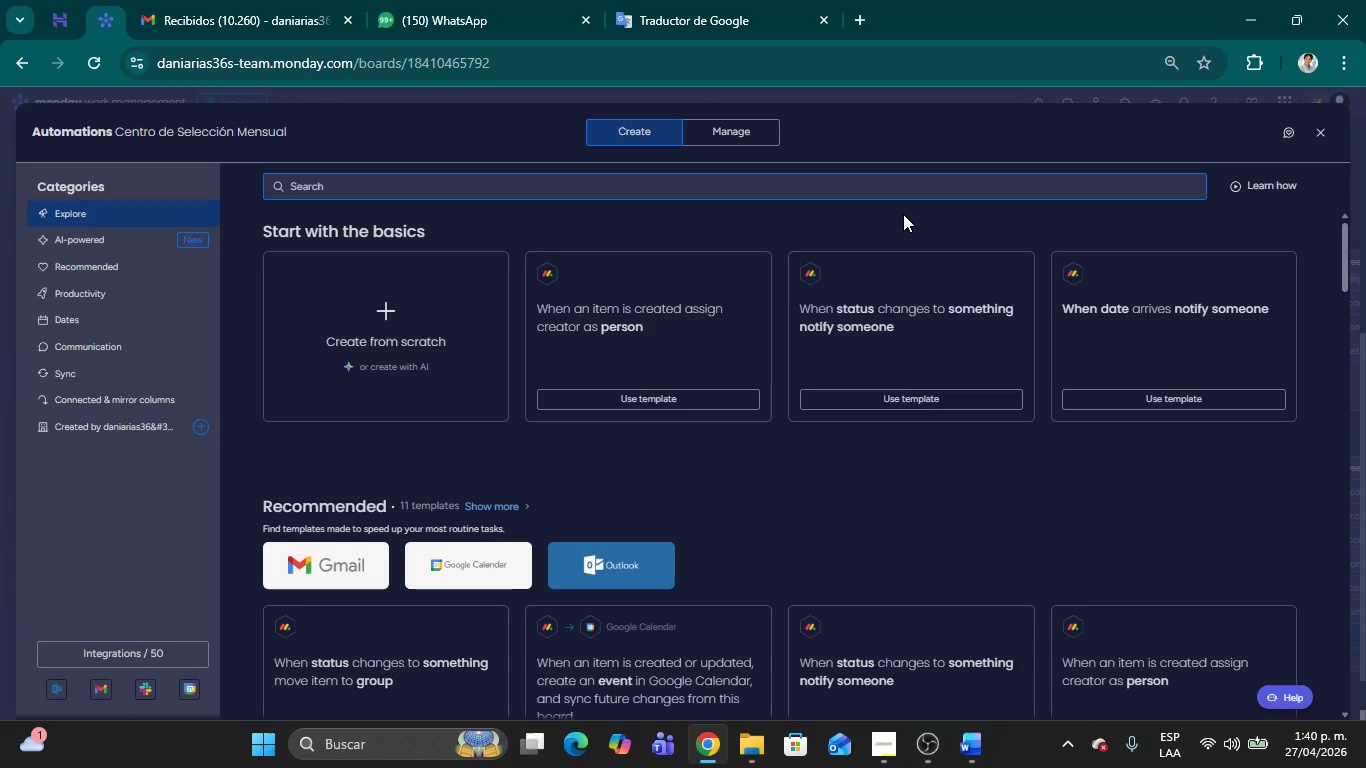 
wait(7.73)
 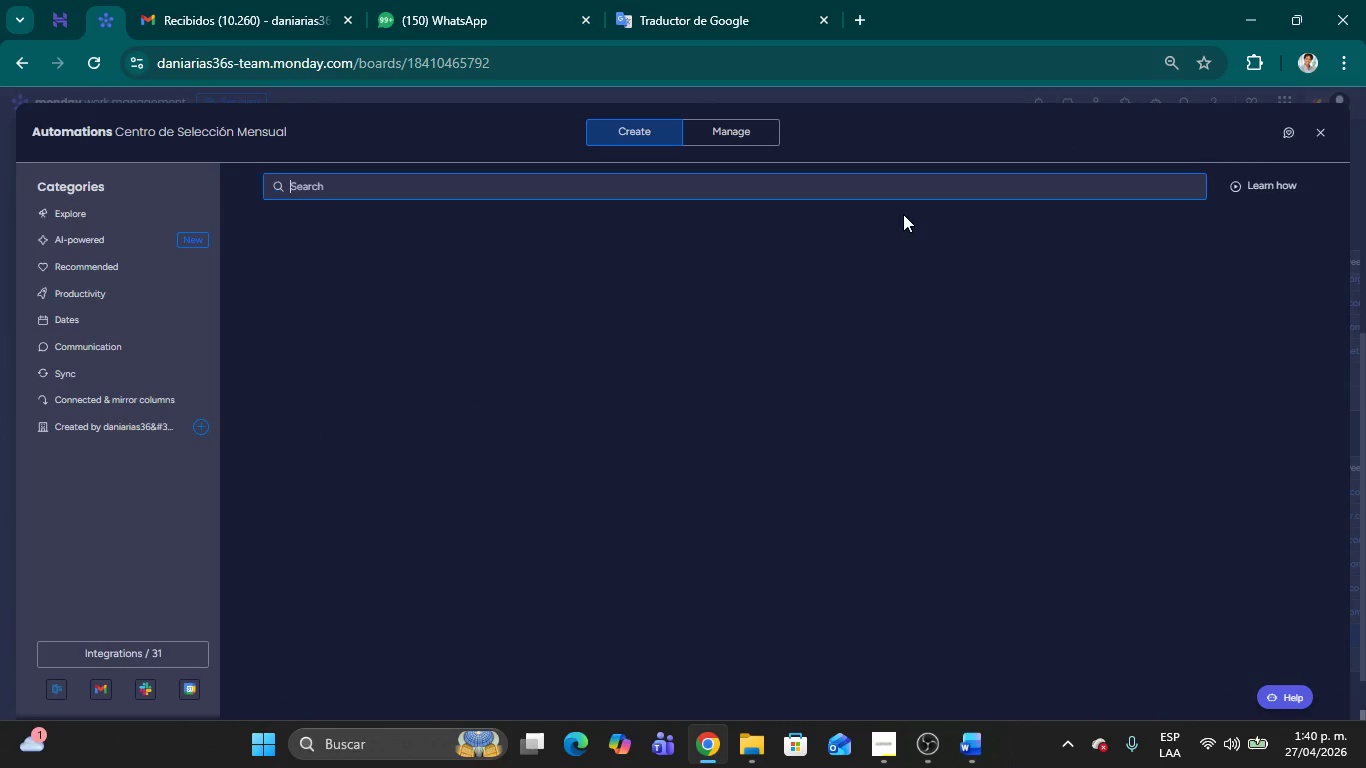 
left_click([350, 330])
 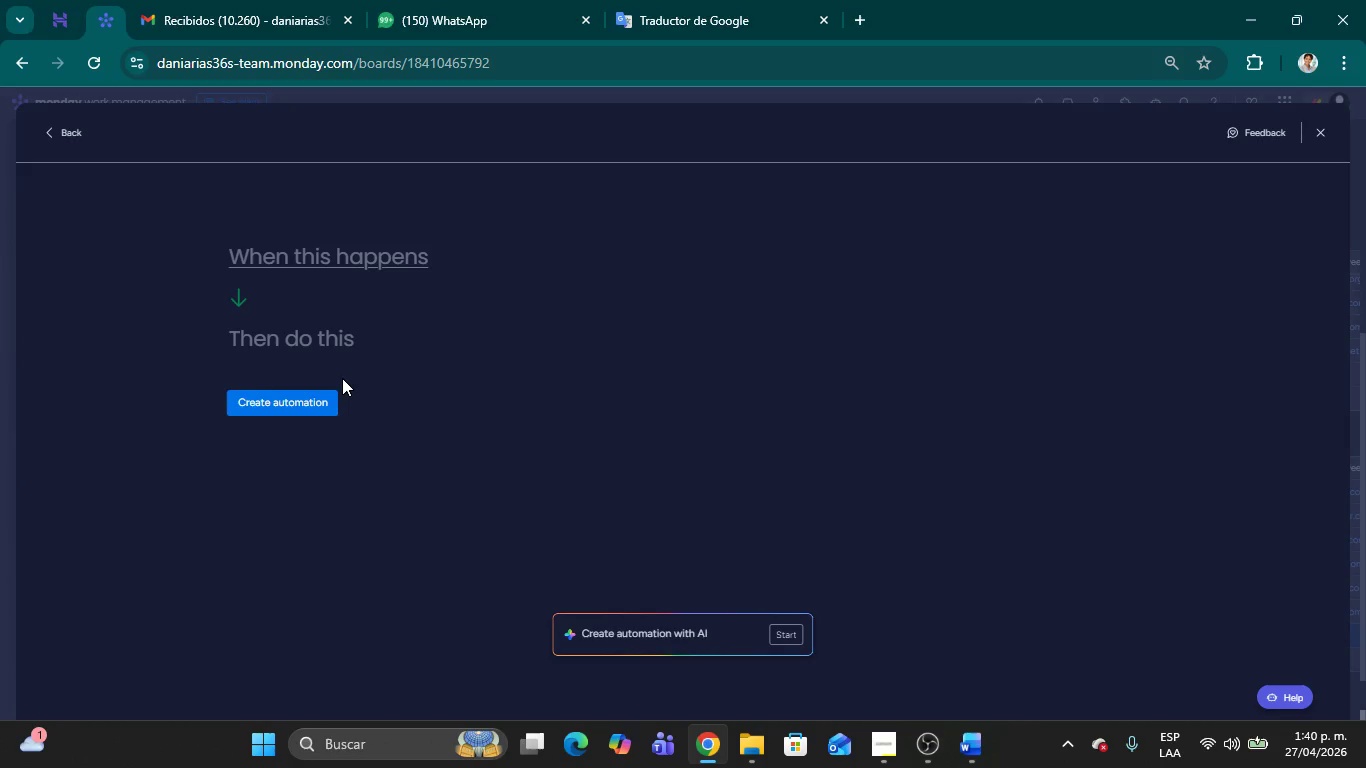 
left_click([294, 250])
 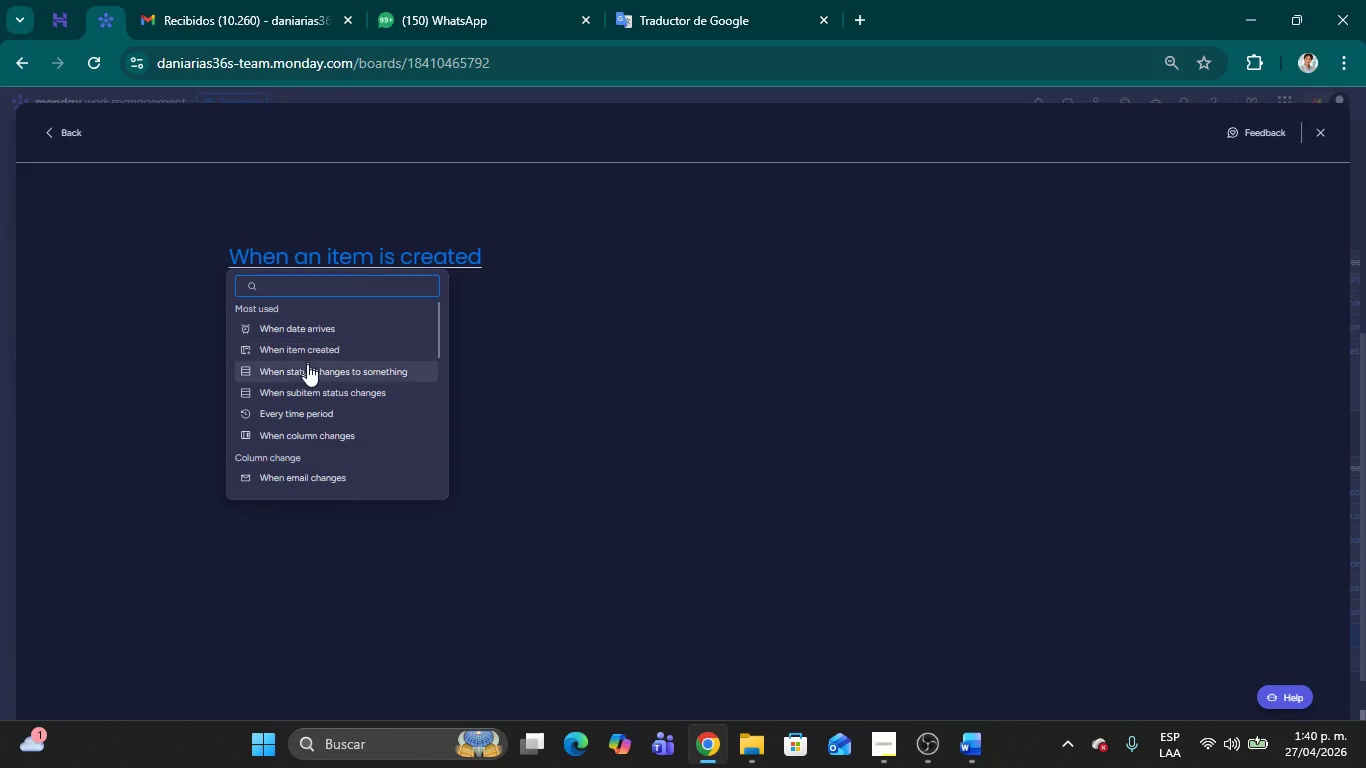 
left_click([307, 366])
 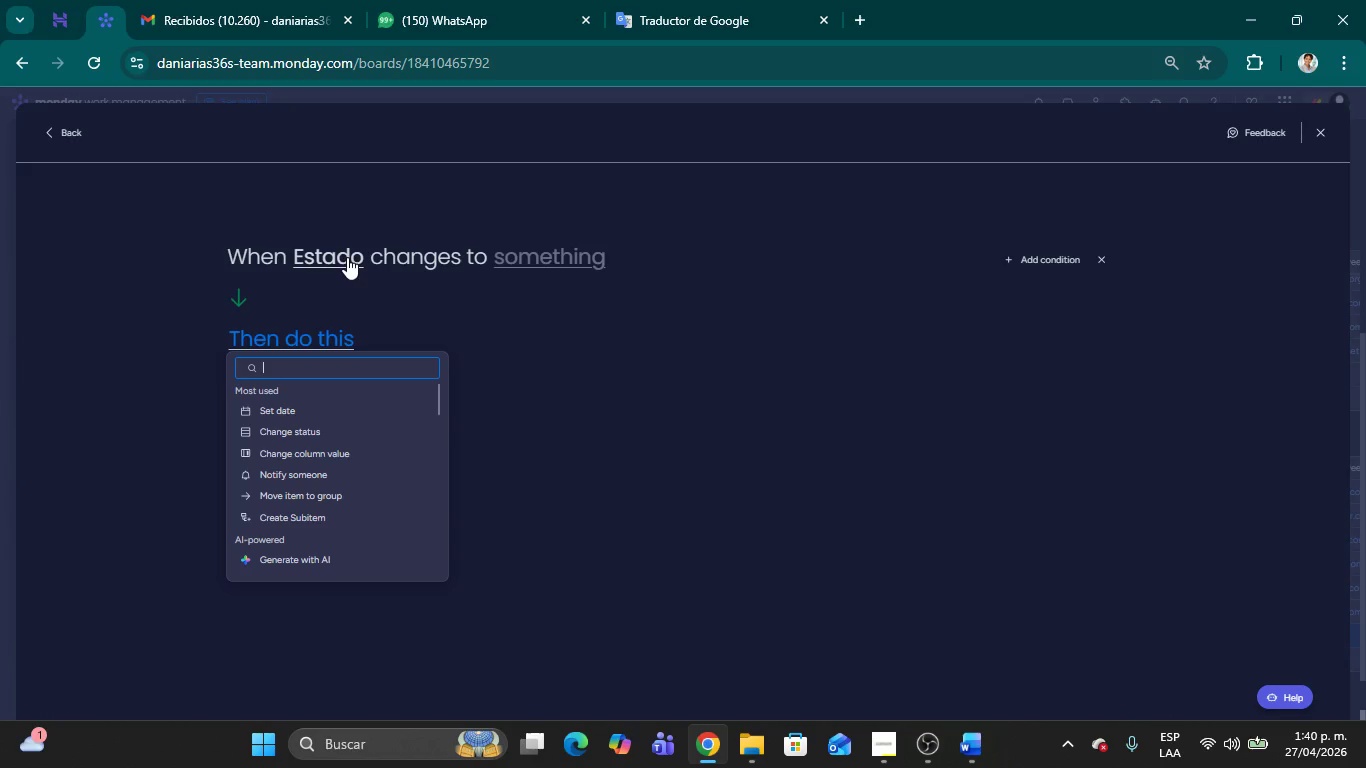 
wait(8.52)
 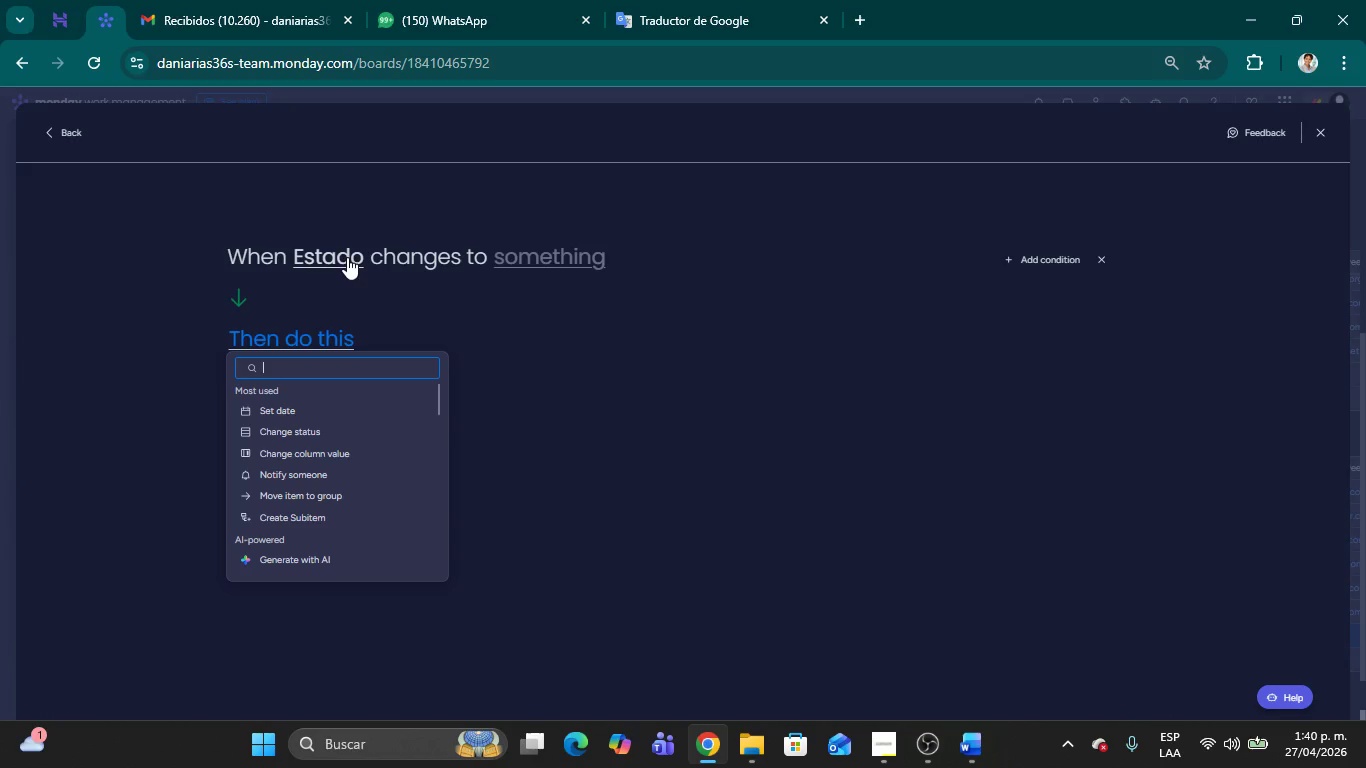 
left_click([576, 256])
 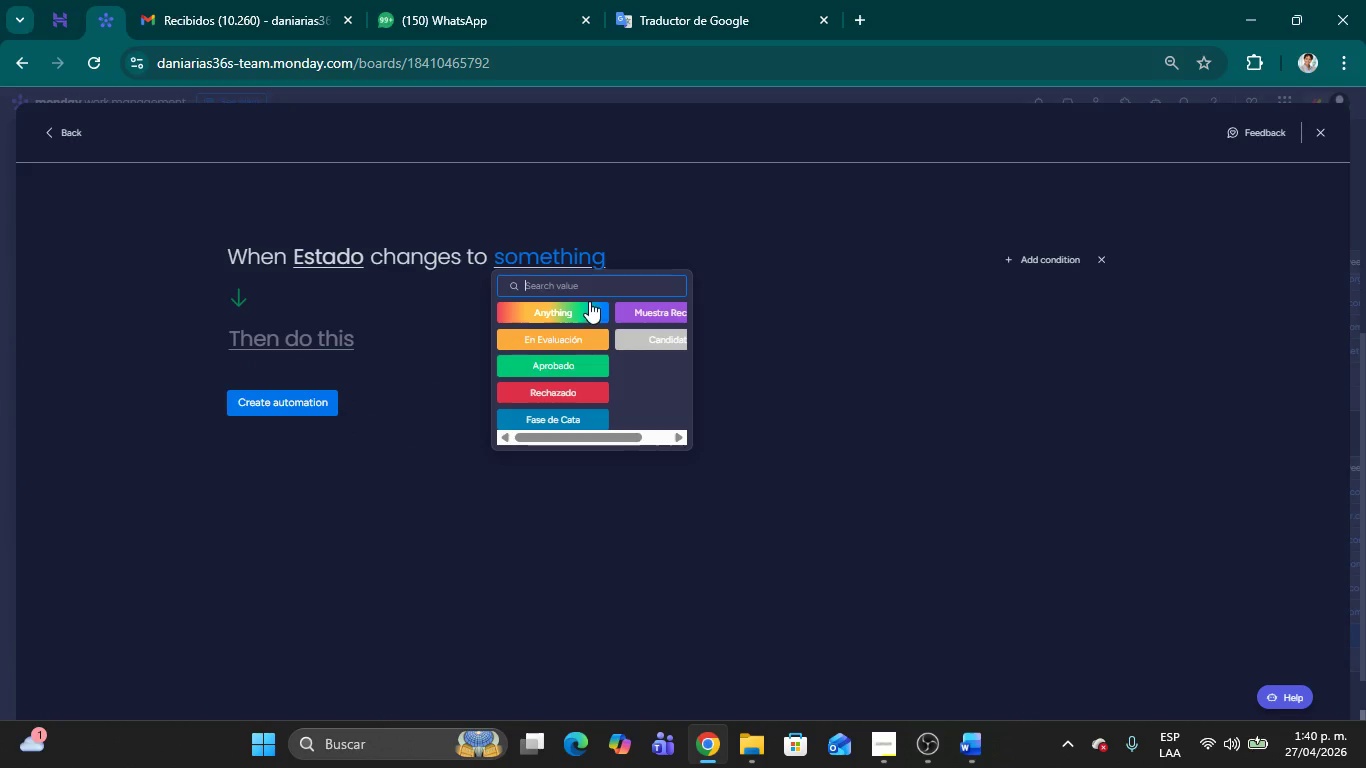 
left_click([636, 317])
 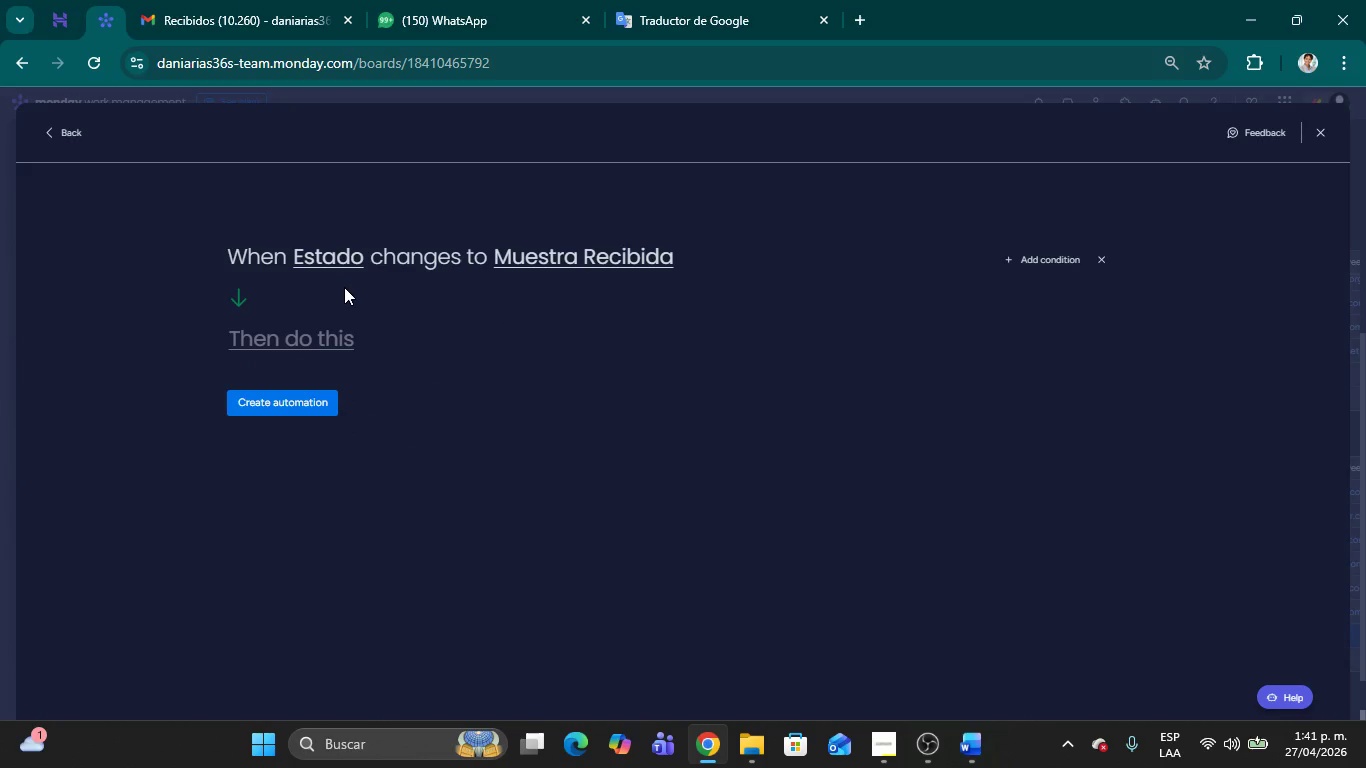 
wait(6.91)
 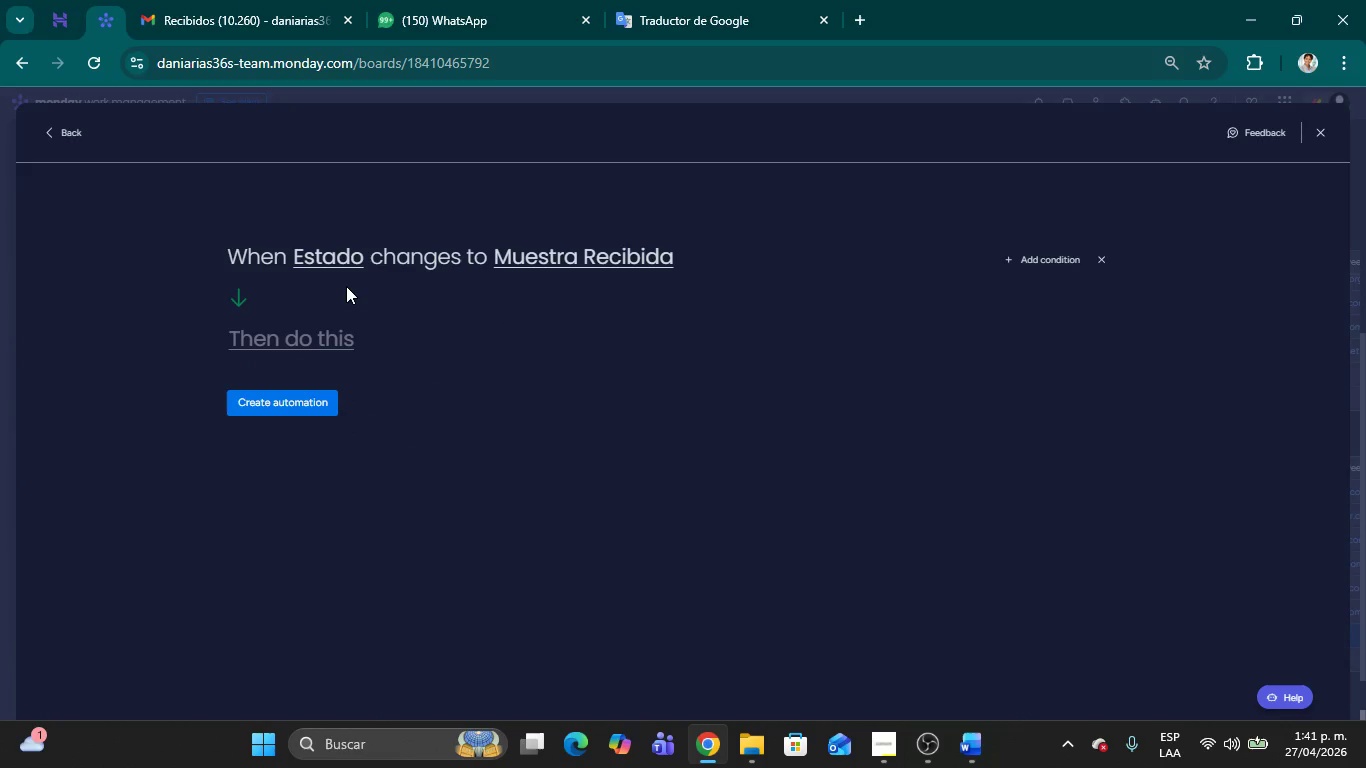 
left_click([285, 348])
 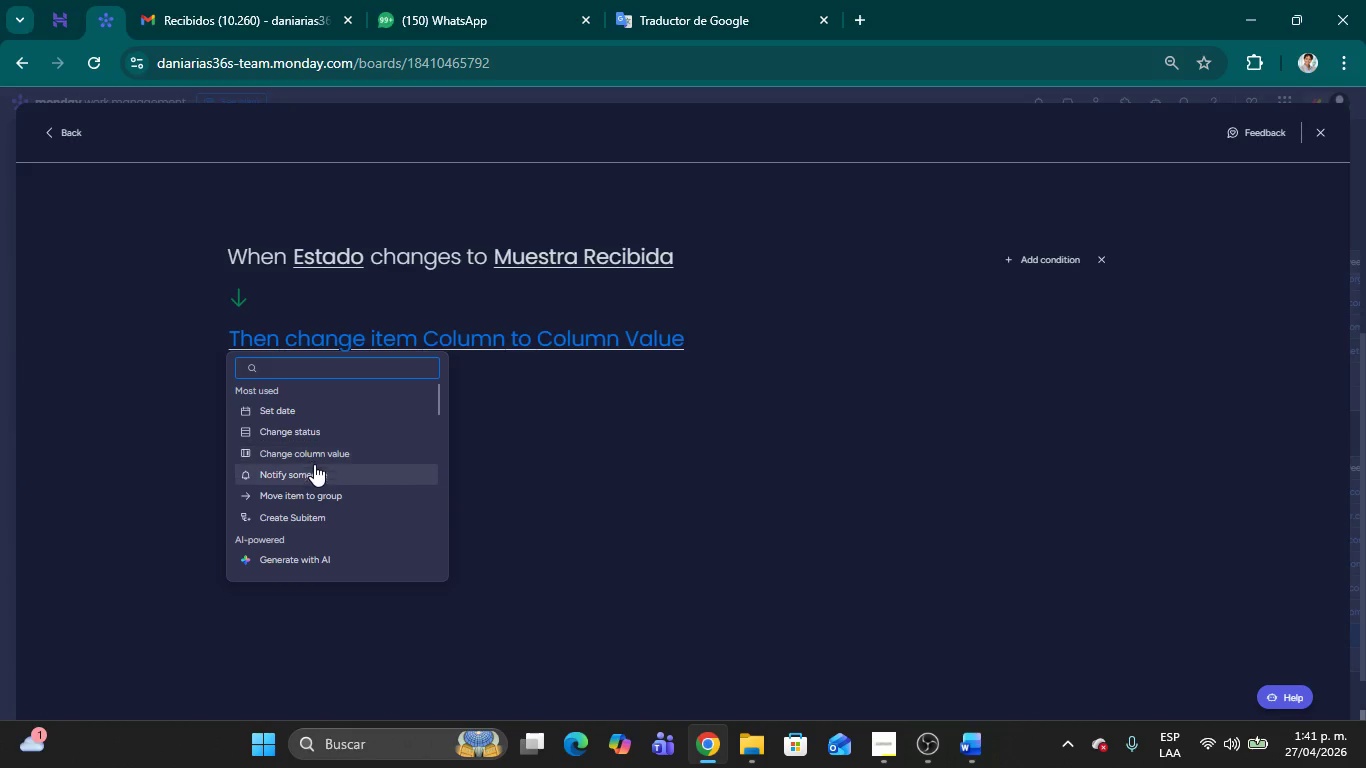 
left_click([314, 464])
 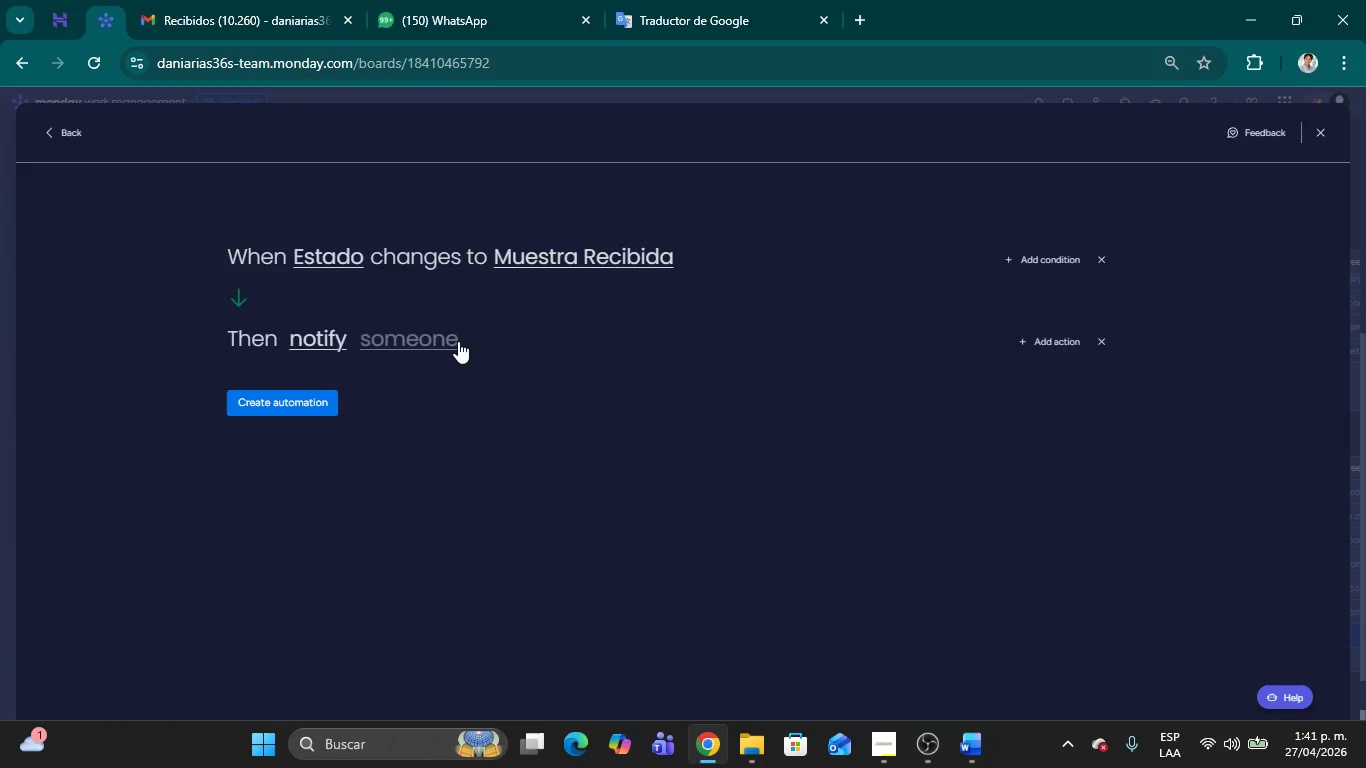 
left_click([435, 338])
 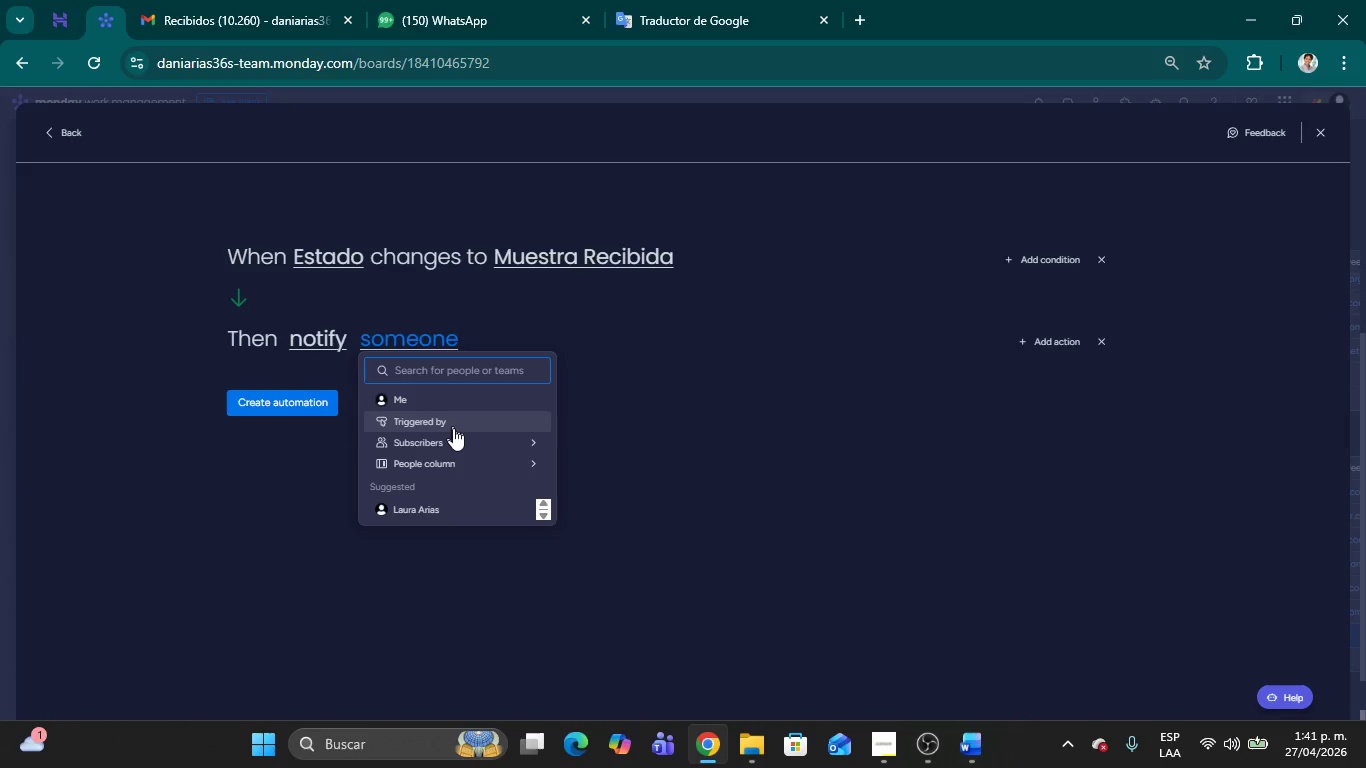 
scroll: coordinate [454, 436], scroll_direction: down, amount: 1.0
 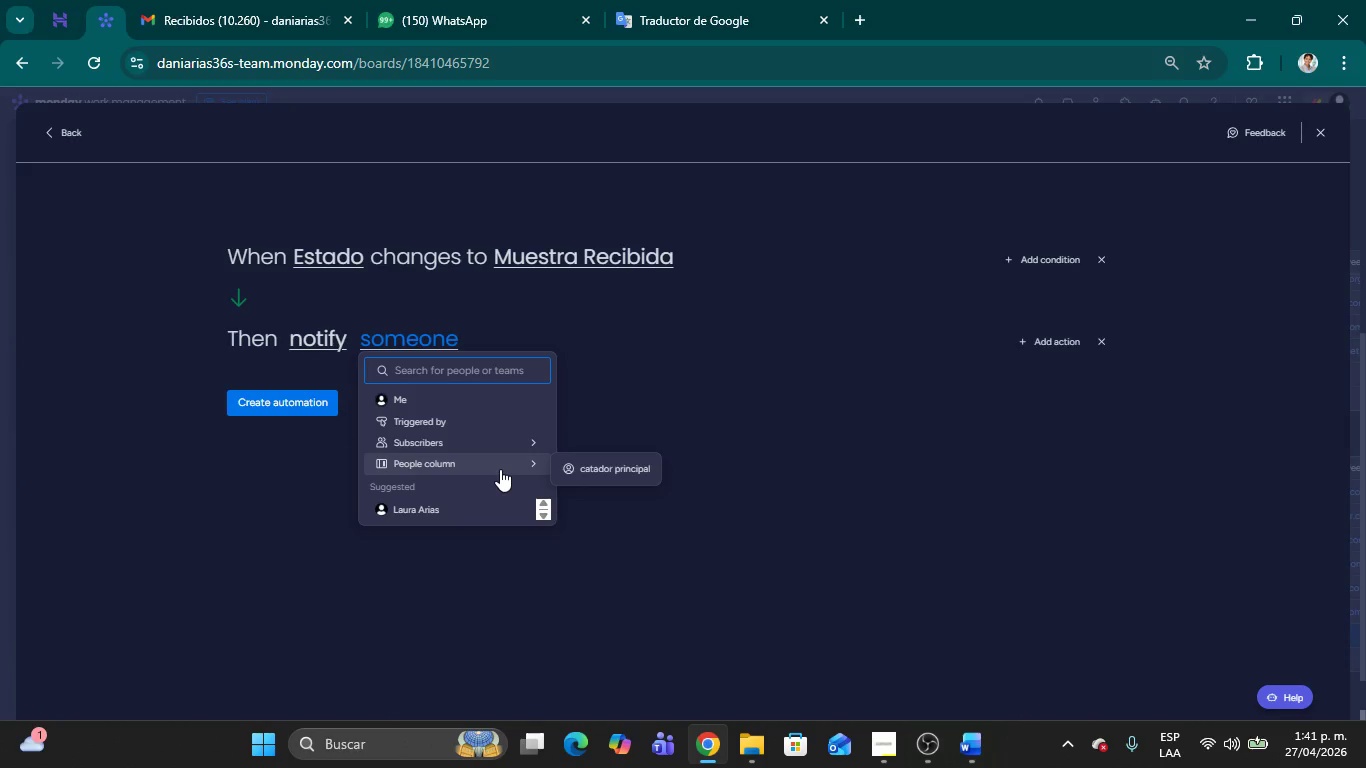 
left_click([598, 466])
 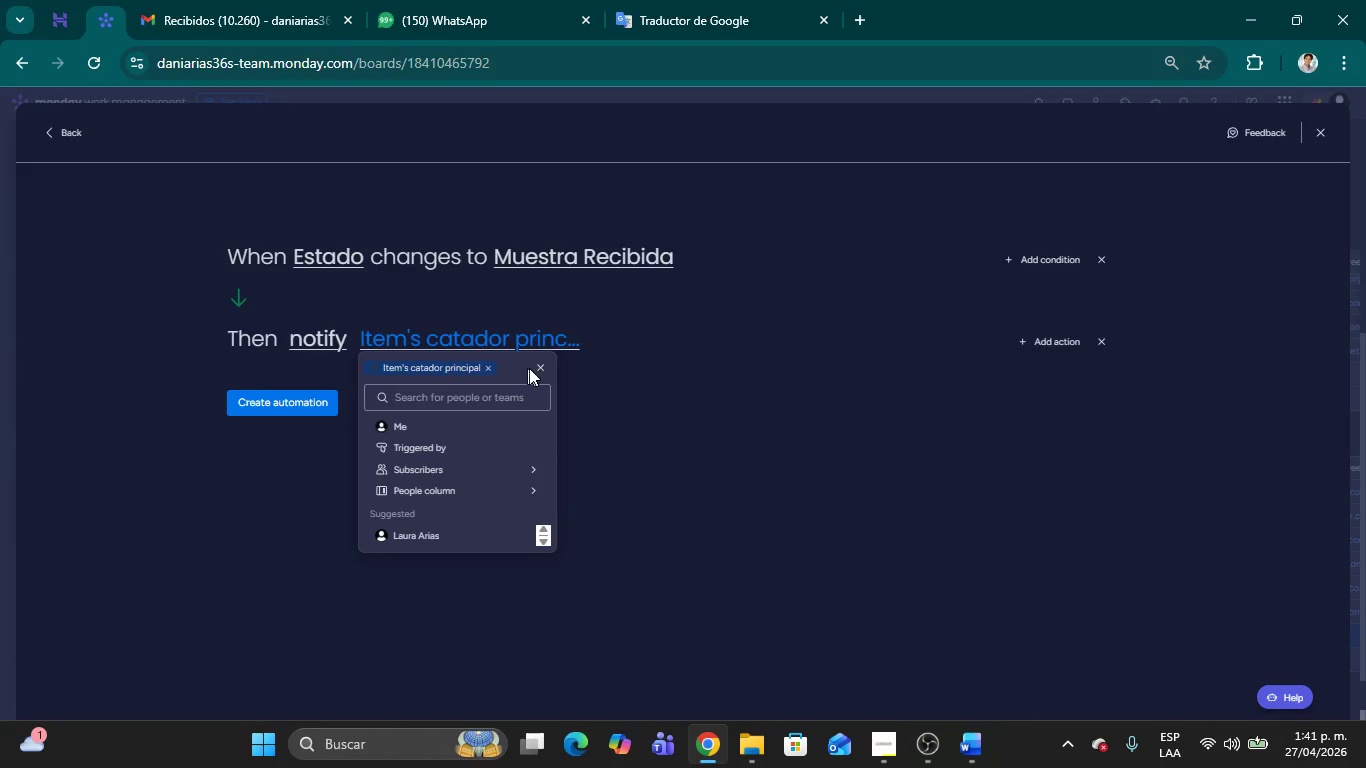 
left_click([493, 369])
 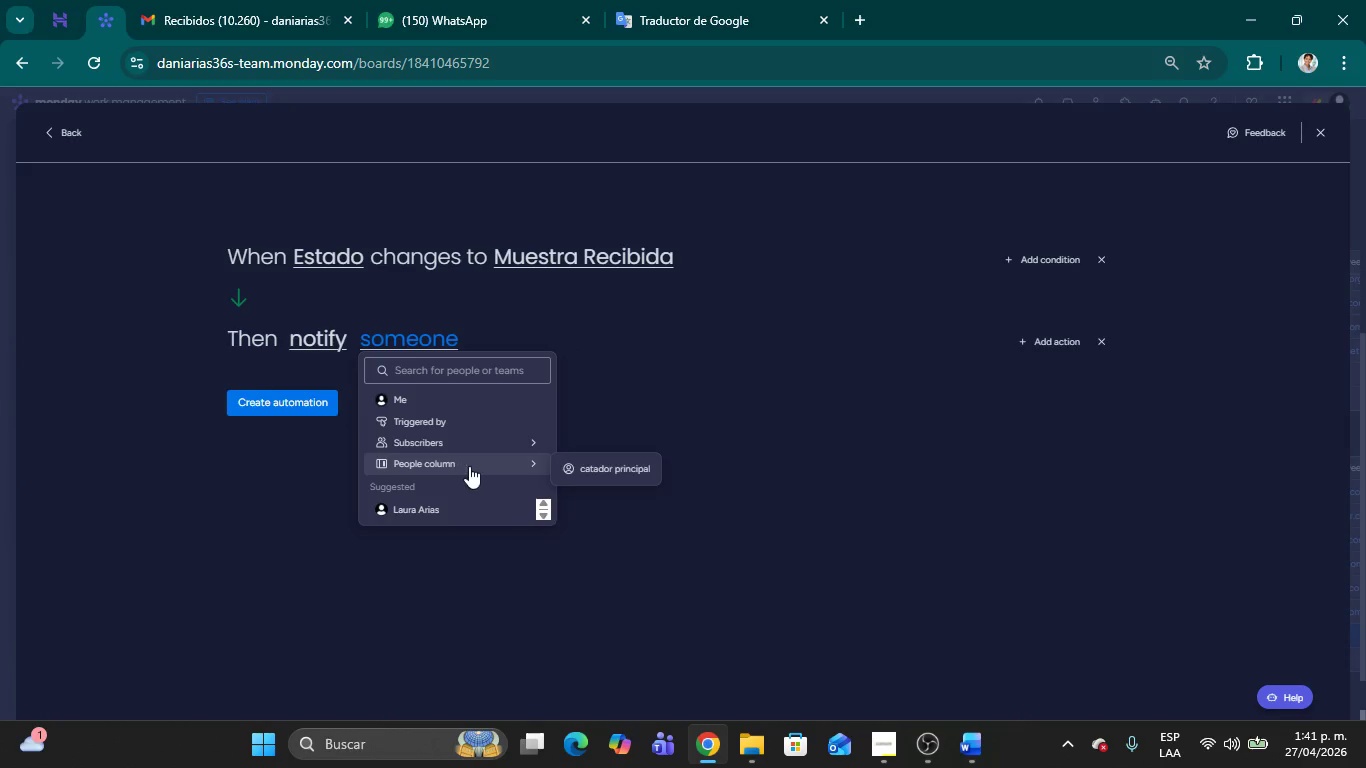 
left_click([579, 465])
 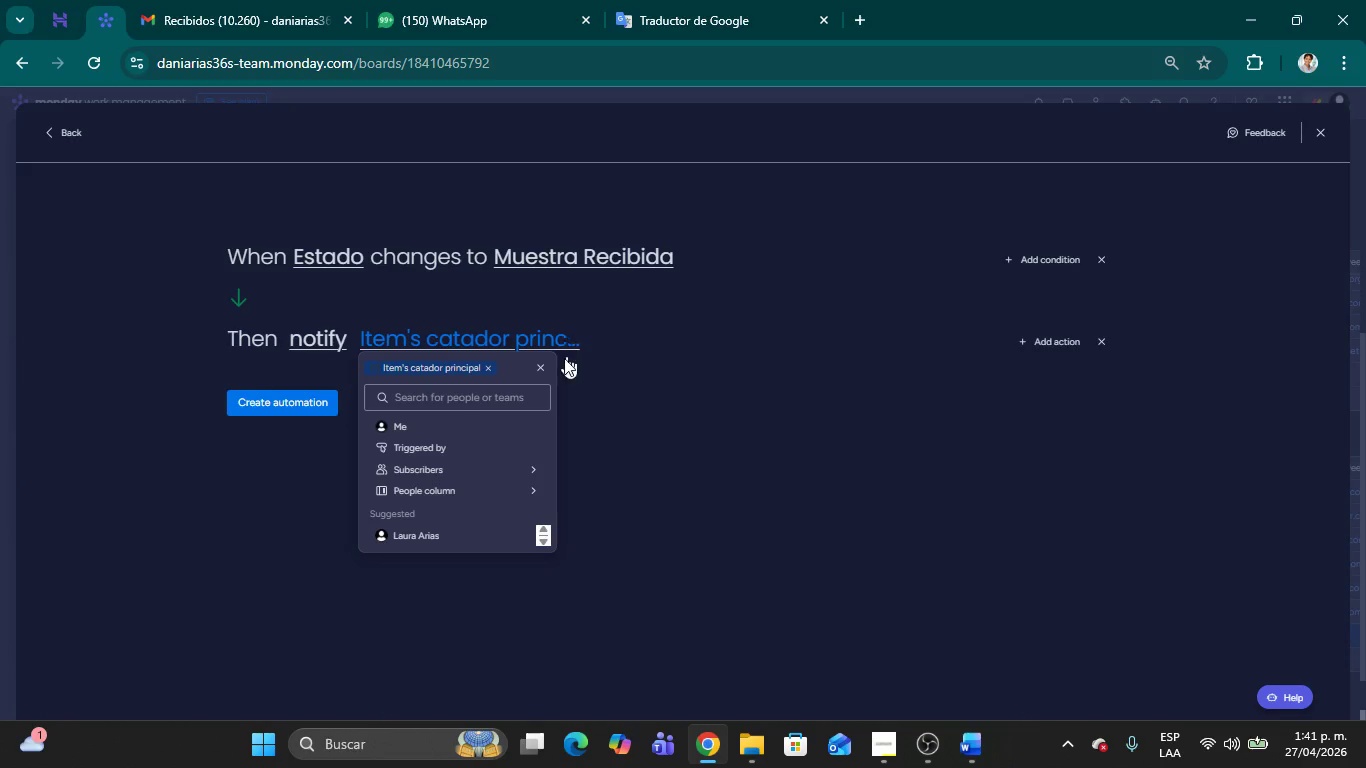 
left_click([701, 423])
 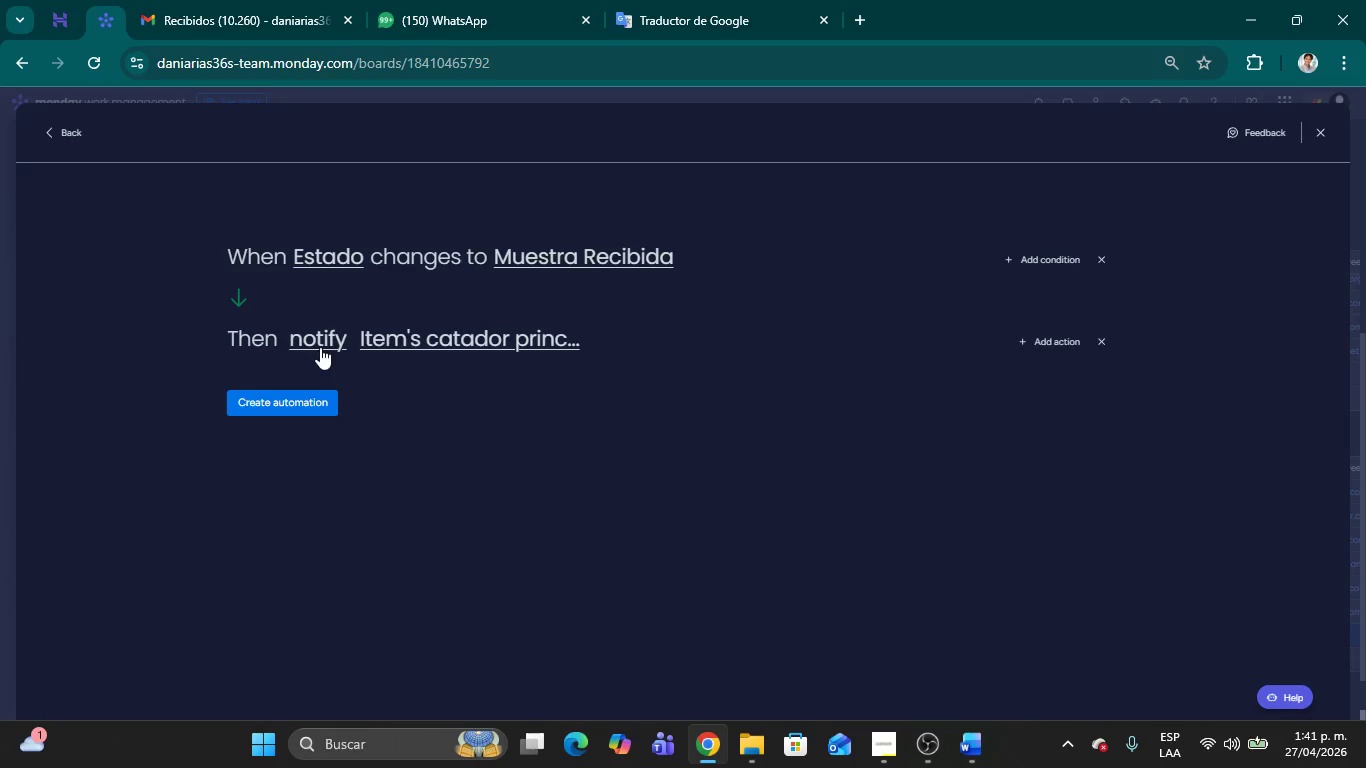 
wait(12.48)
 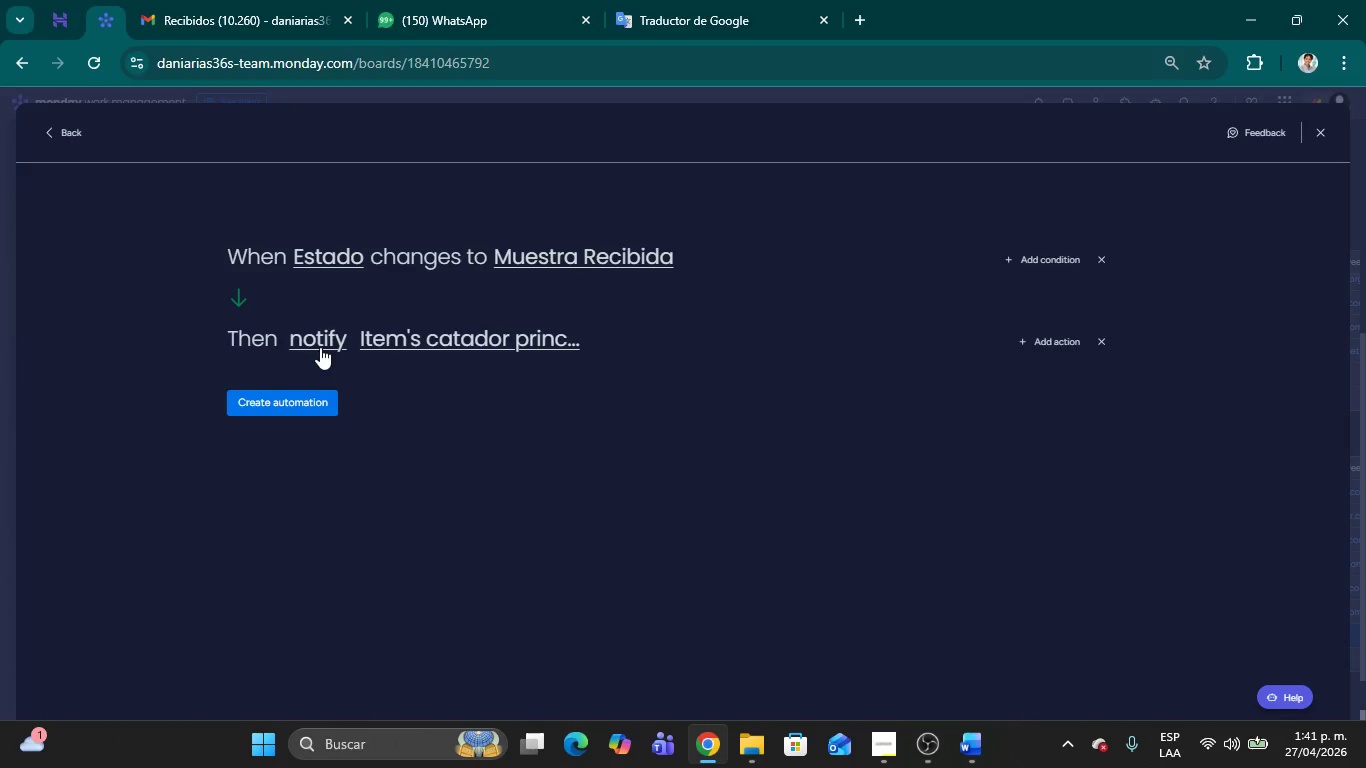 
left_click([322, 348])
 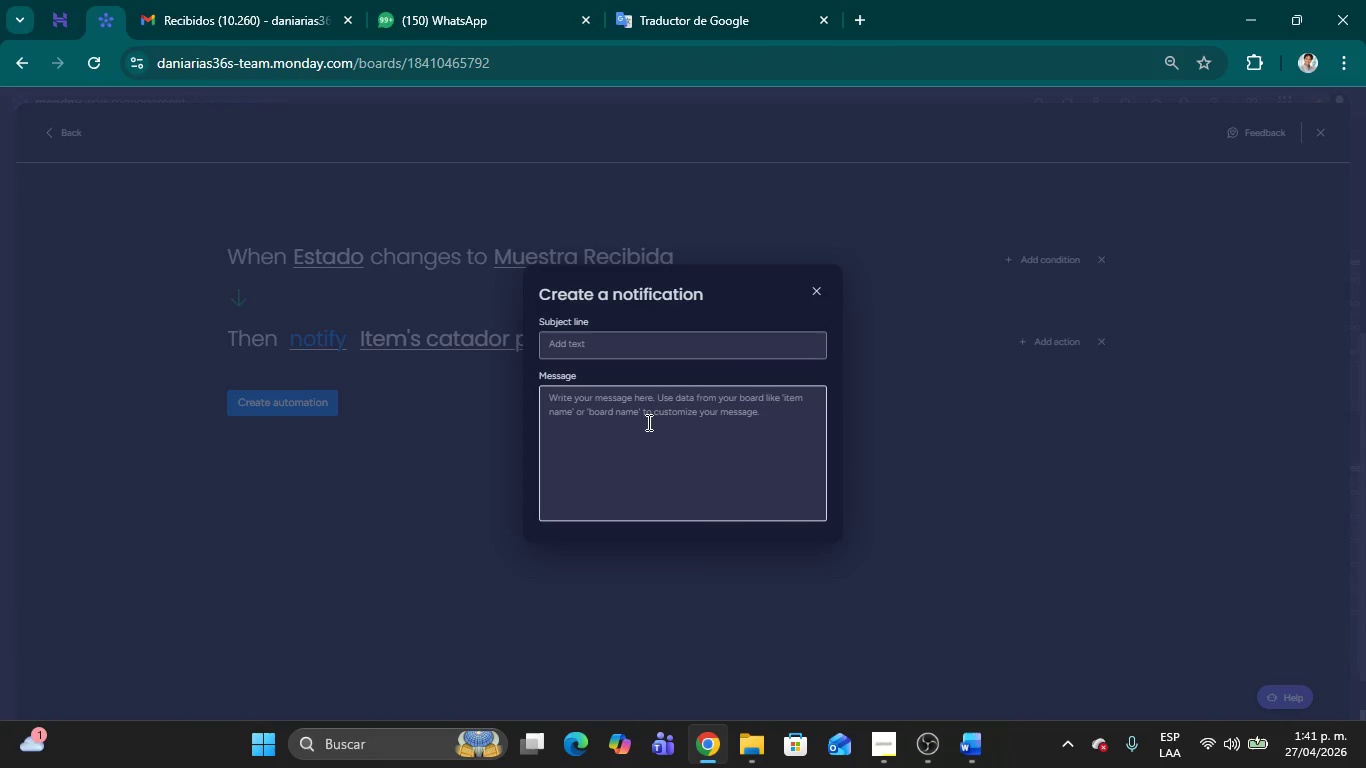 
left_click([647, 422])
 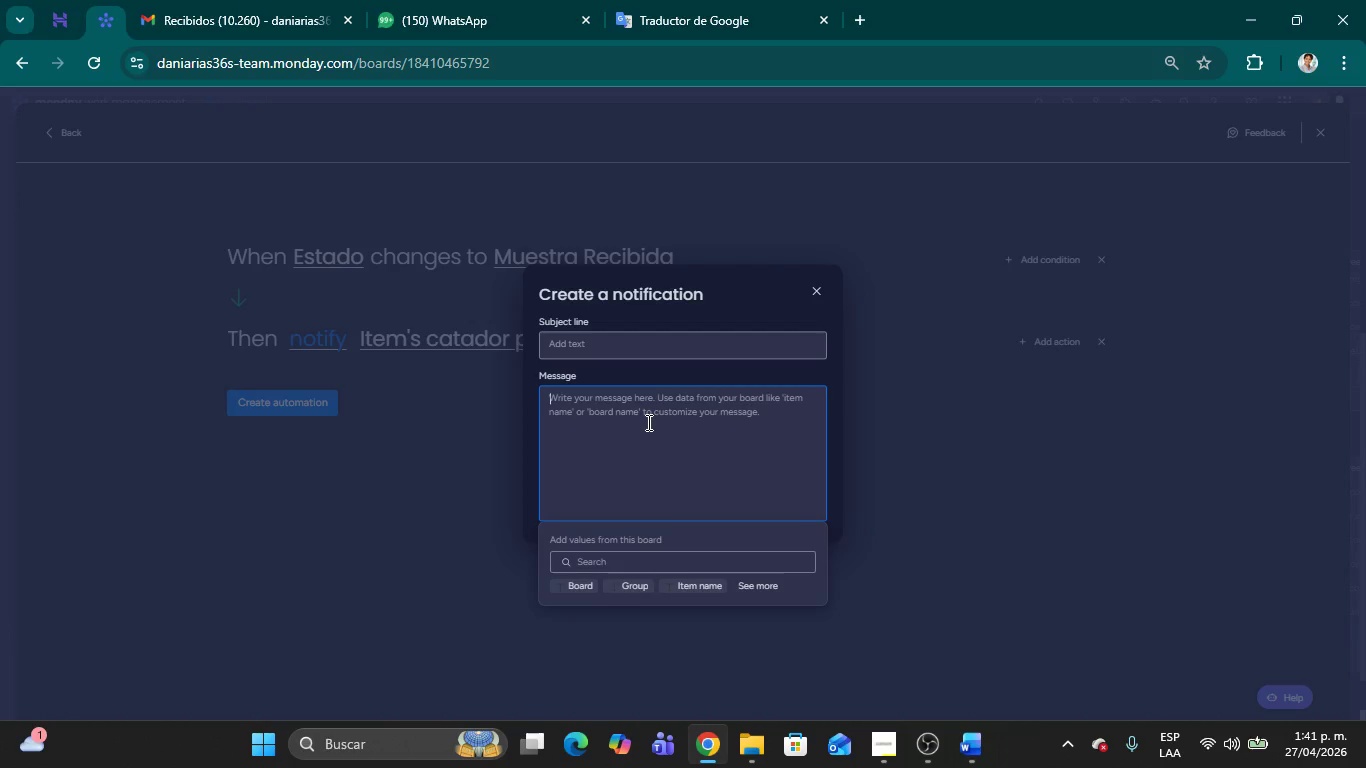 
type(])
key(Backspace)
type(}La muestra de )
 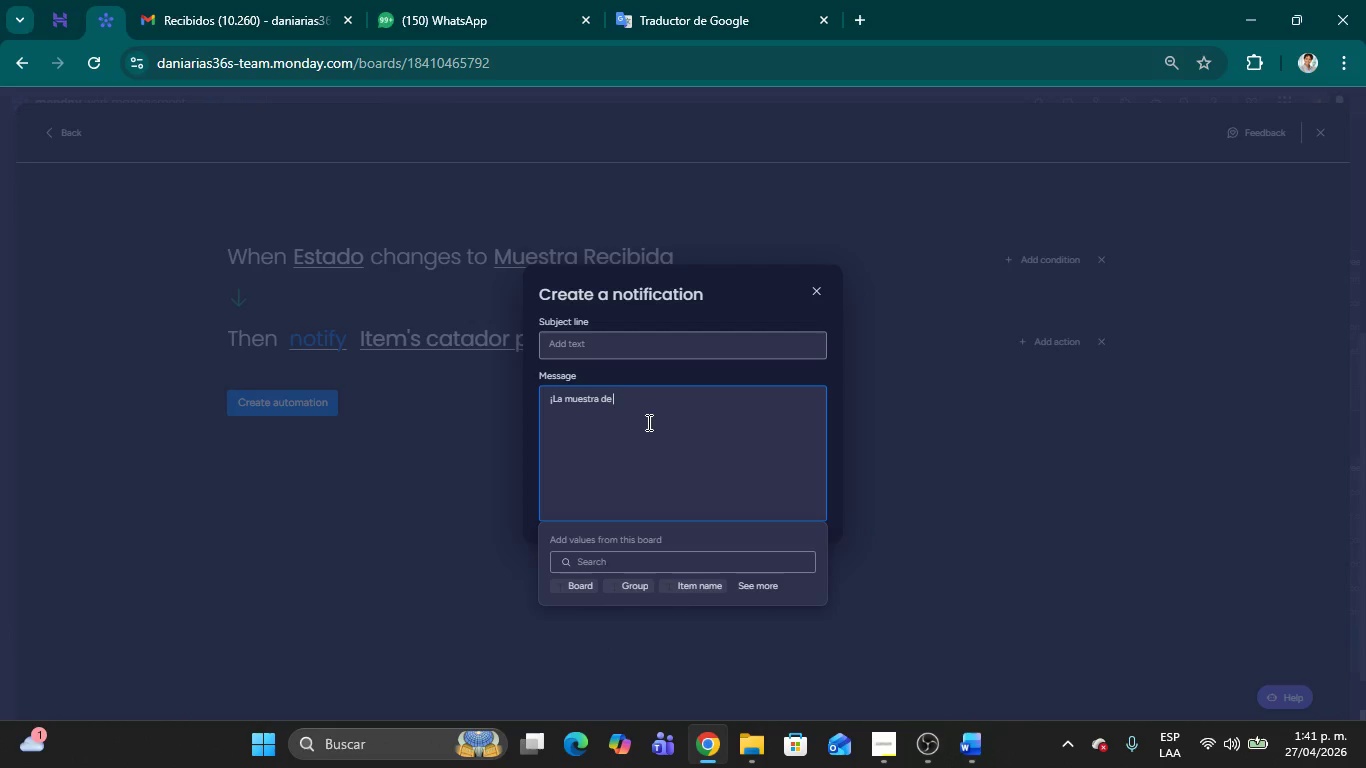 
left_click([691, 588])
 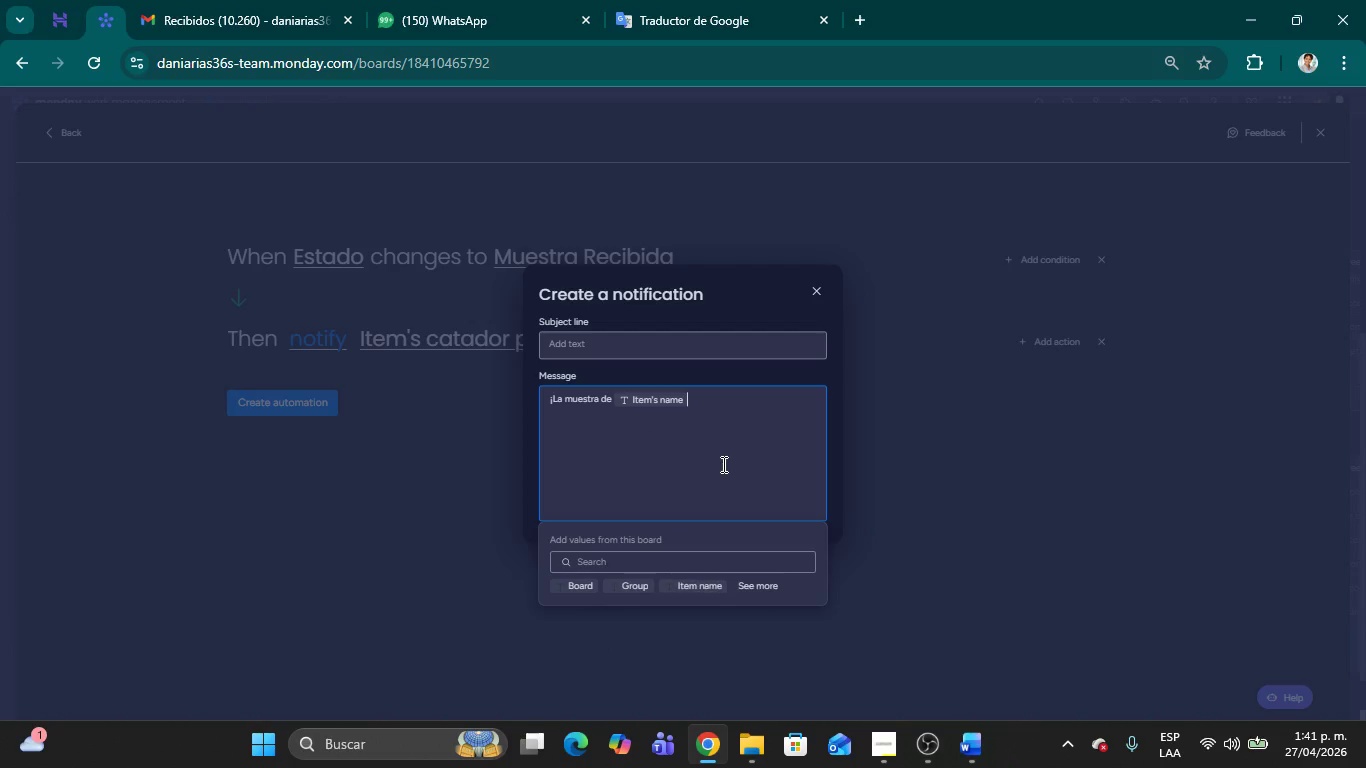 
type( ha llef)
key(Backspace)
type(gado! Por favor, inicia la fase c)
key(Backspace)
type(de cata y actualiza el perfil ca)
key(Backspace)
key(Backspace)
type(de sabor)
 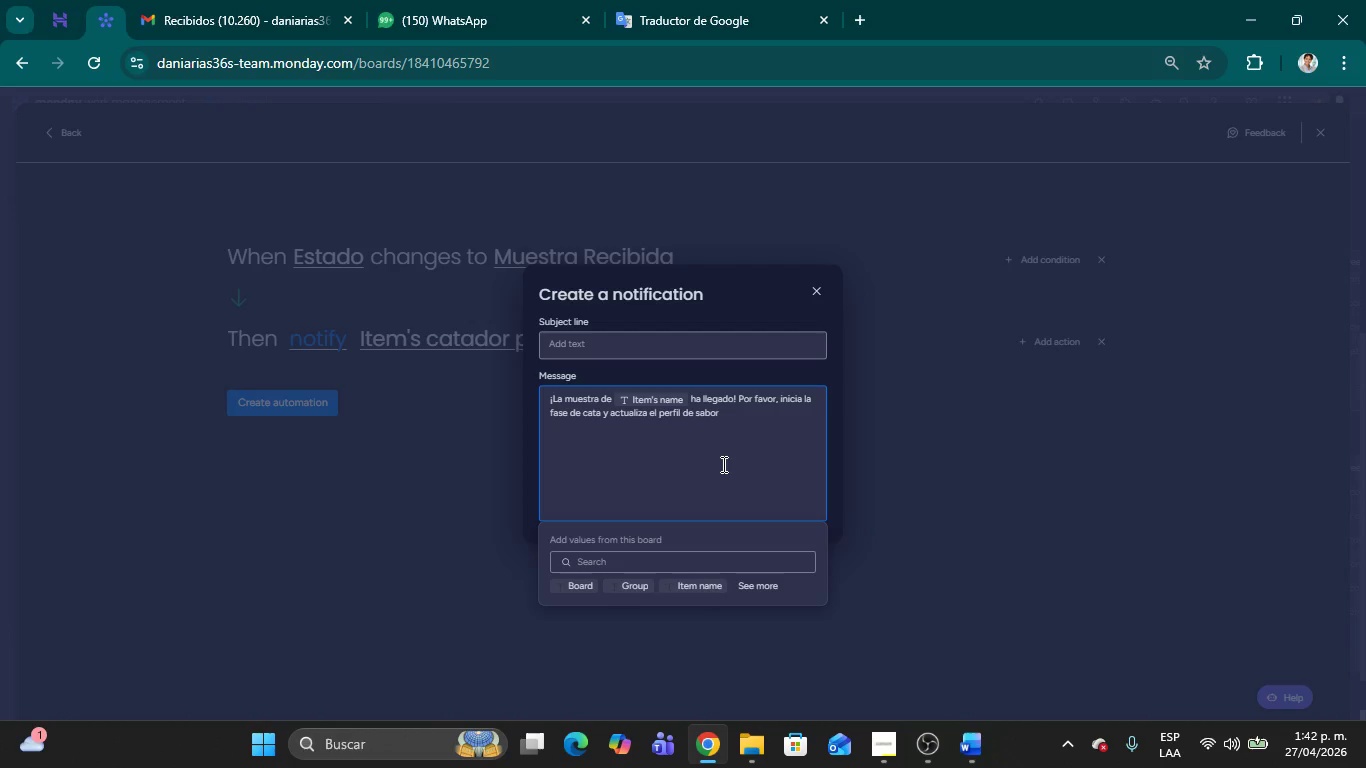 
left_click([722, 464])
 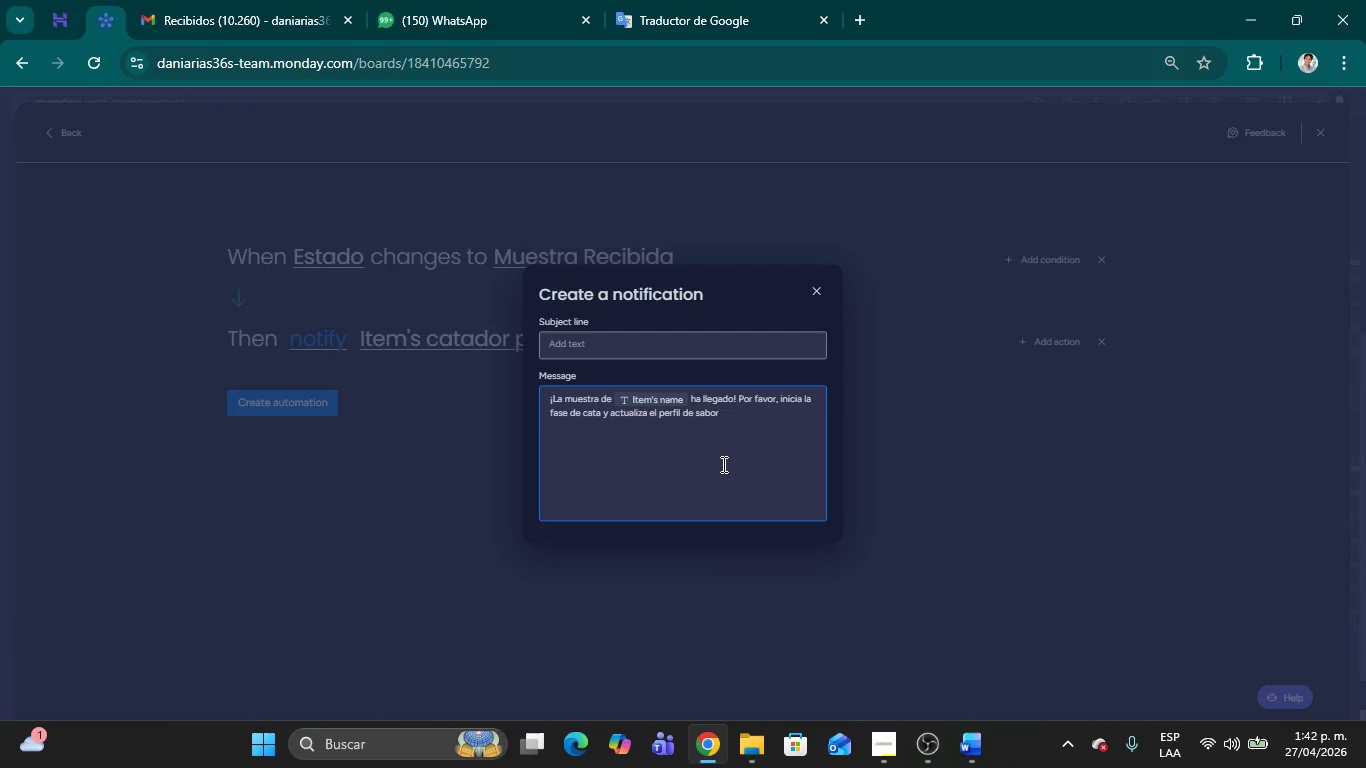 
wait(7.55)
 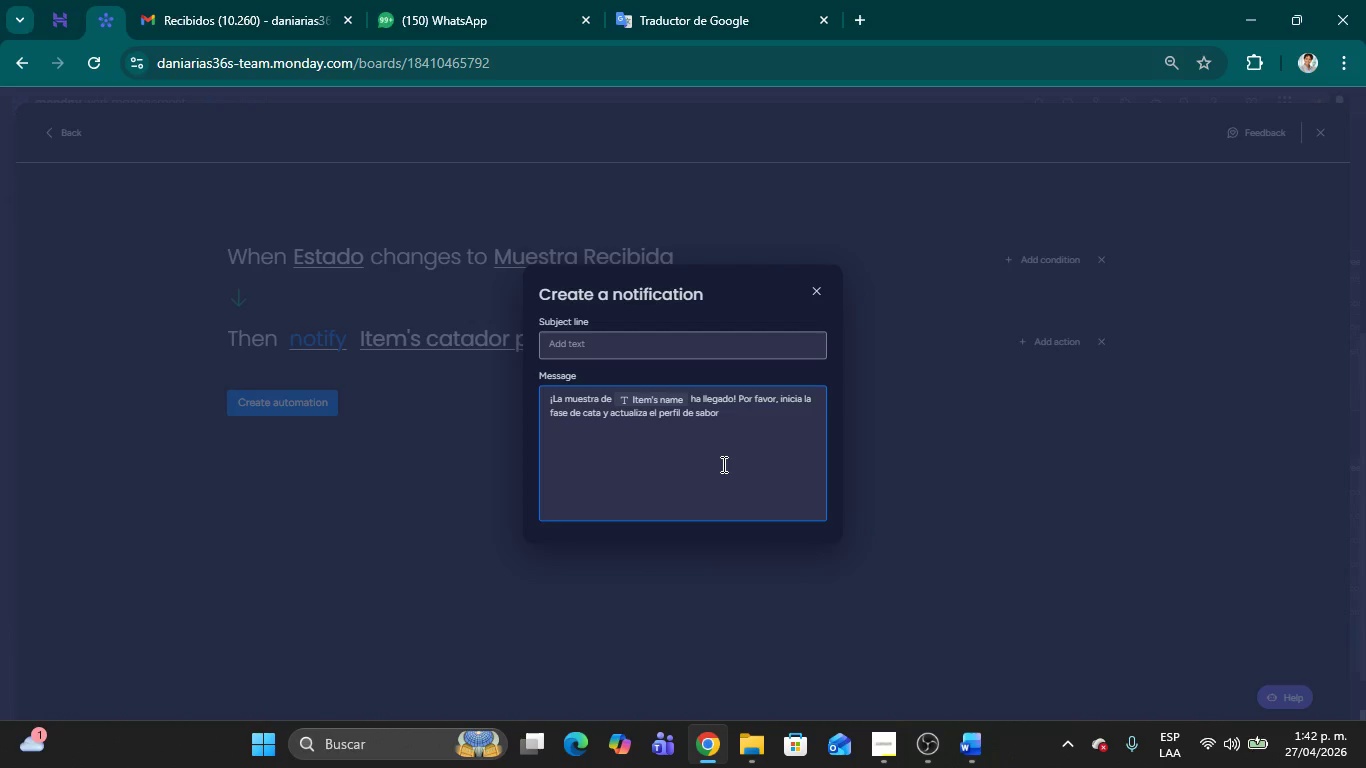 
left_click([589, 339])
 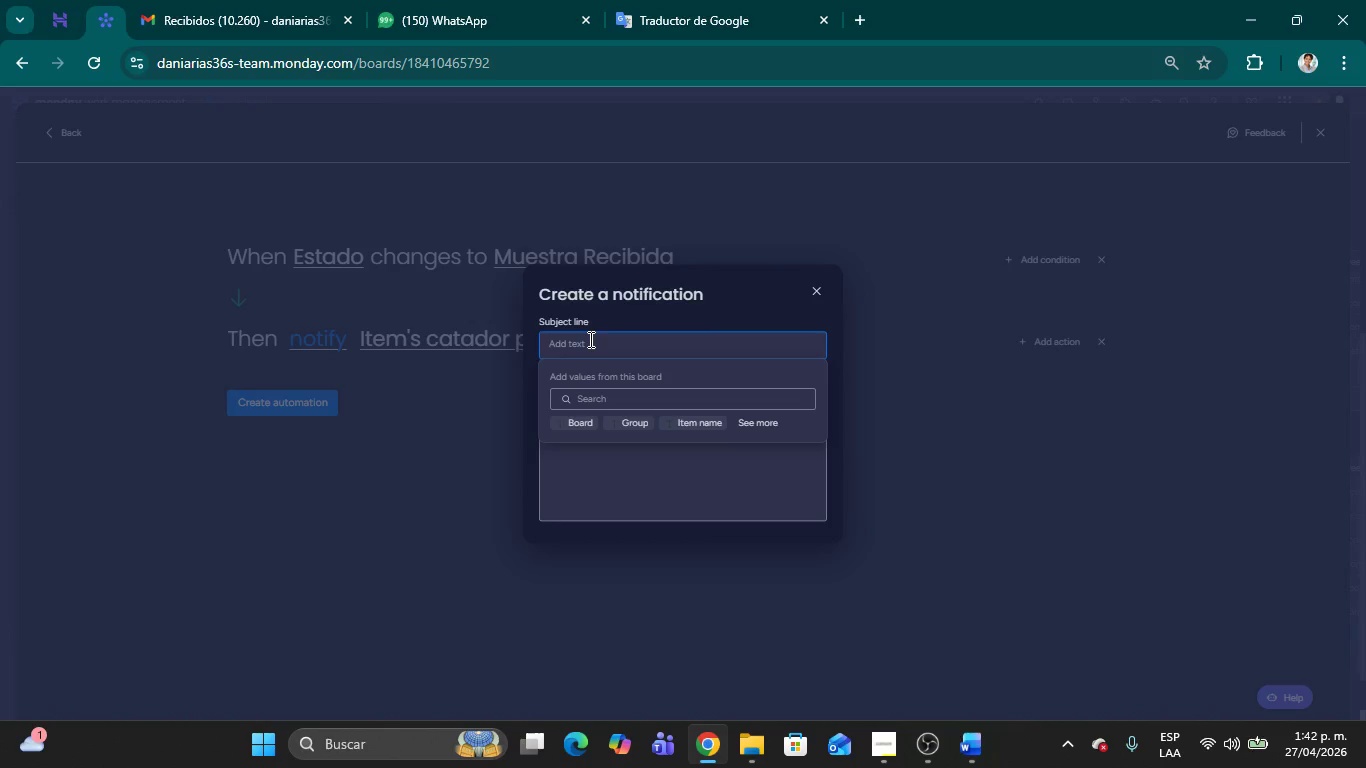 
wait(33.75)
 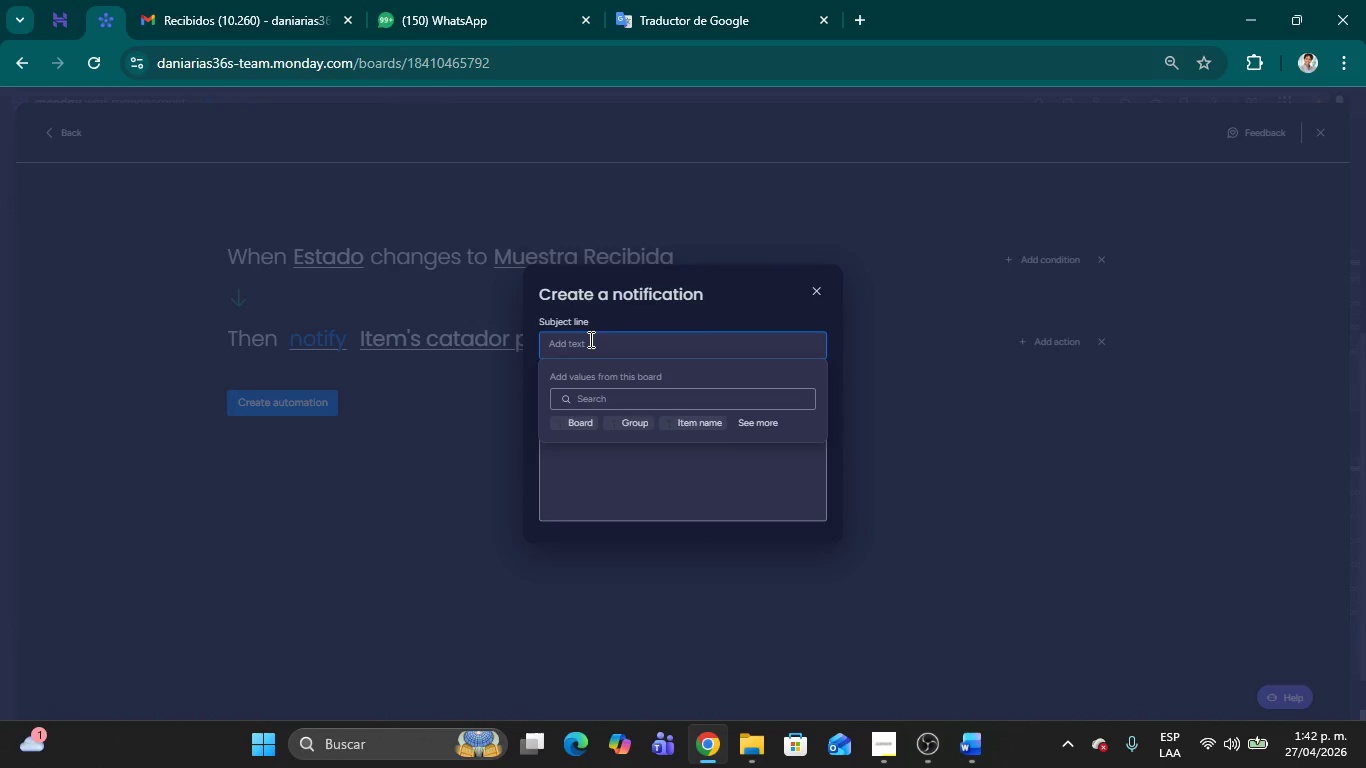 
type(}Muestra Recibida)
 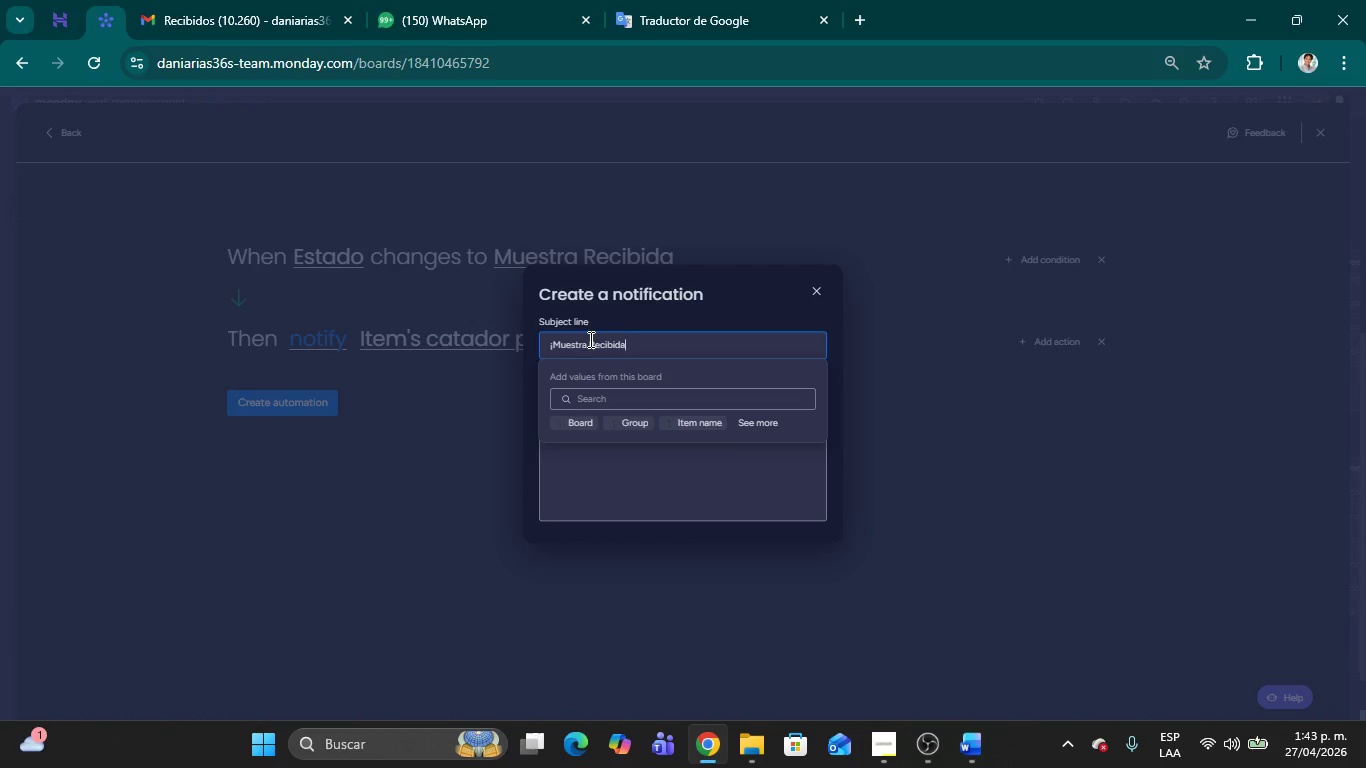 
wait(8.28)
 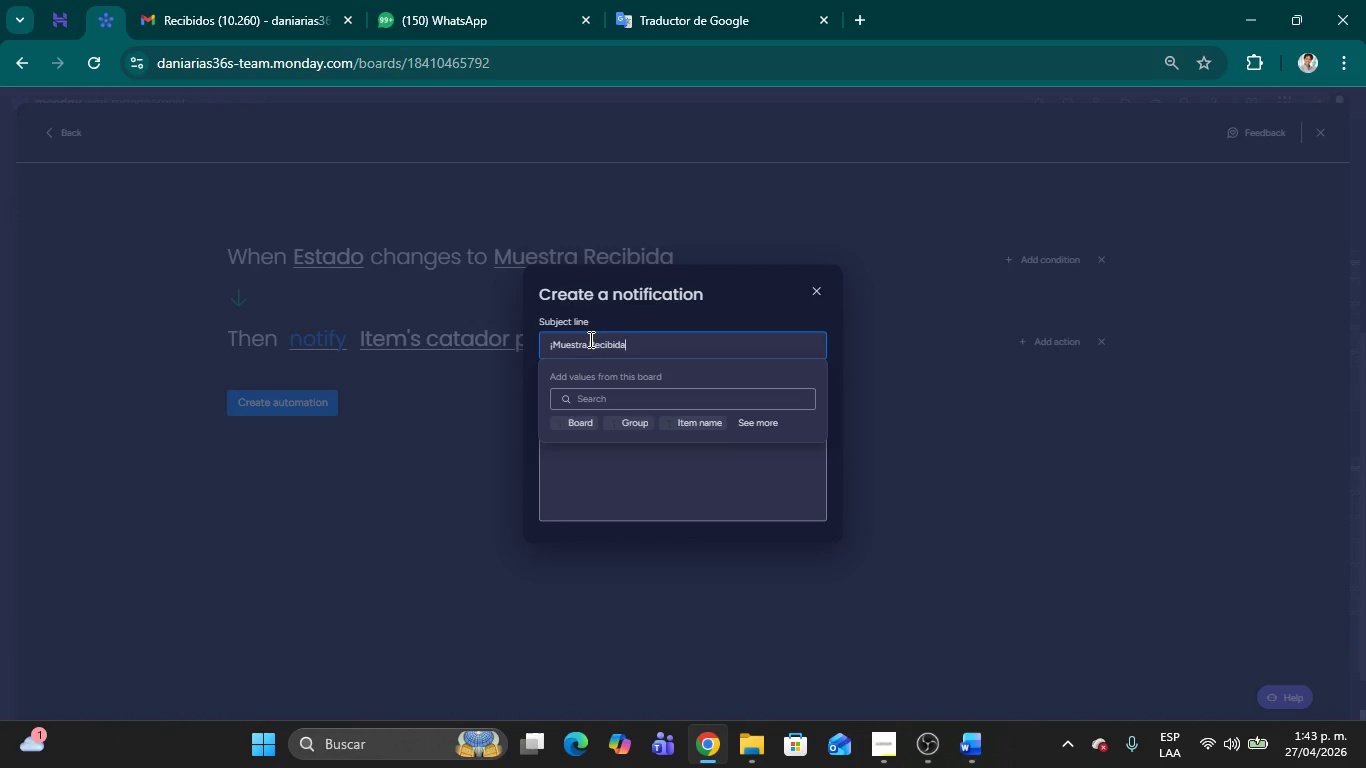 
key(Shift+ShiftRight)
 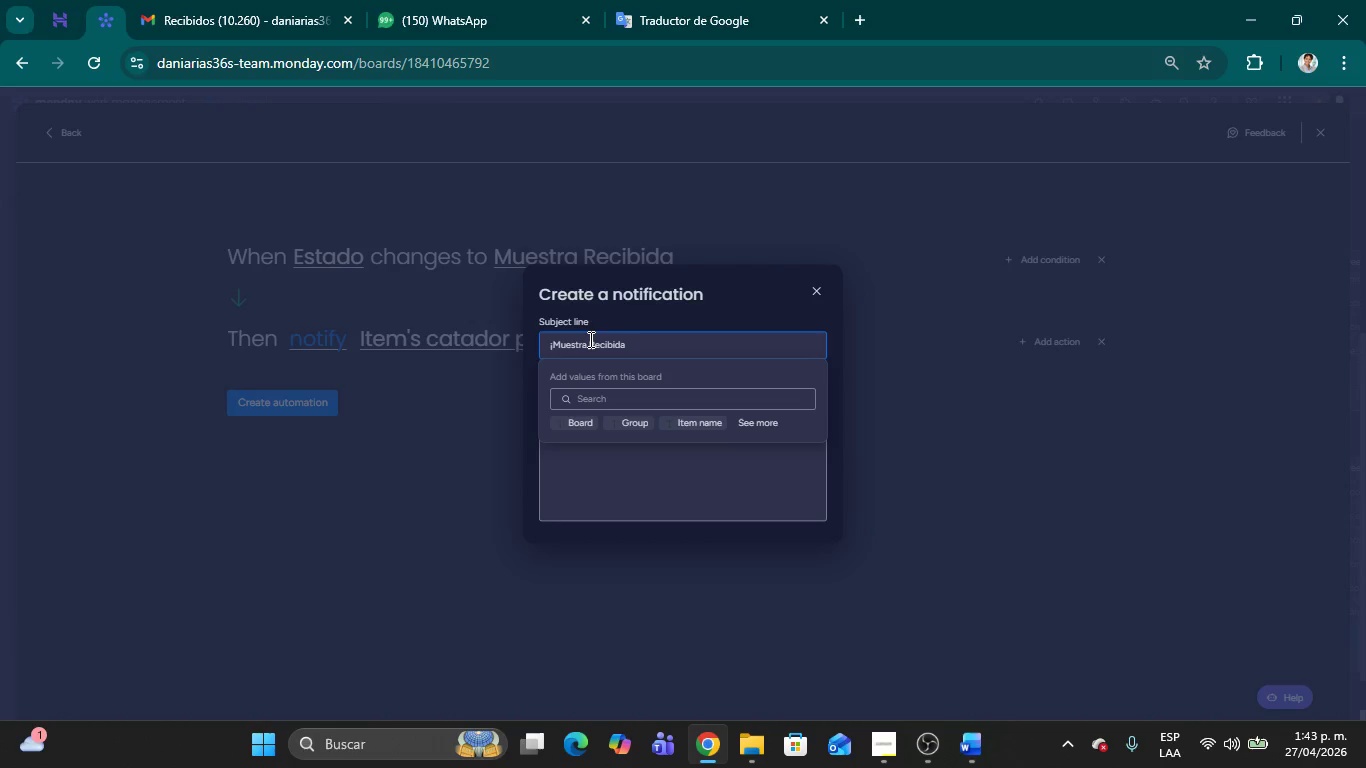 
key(Shift+1)
 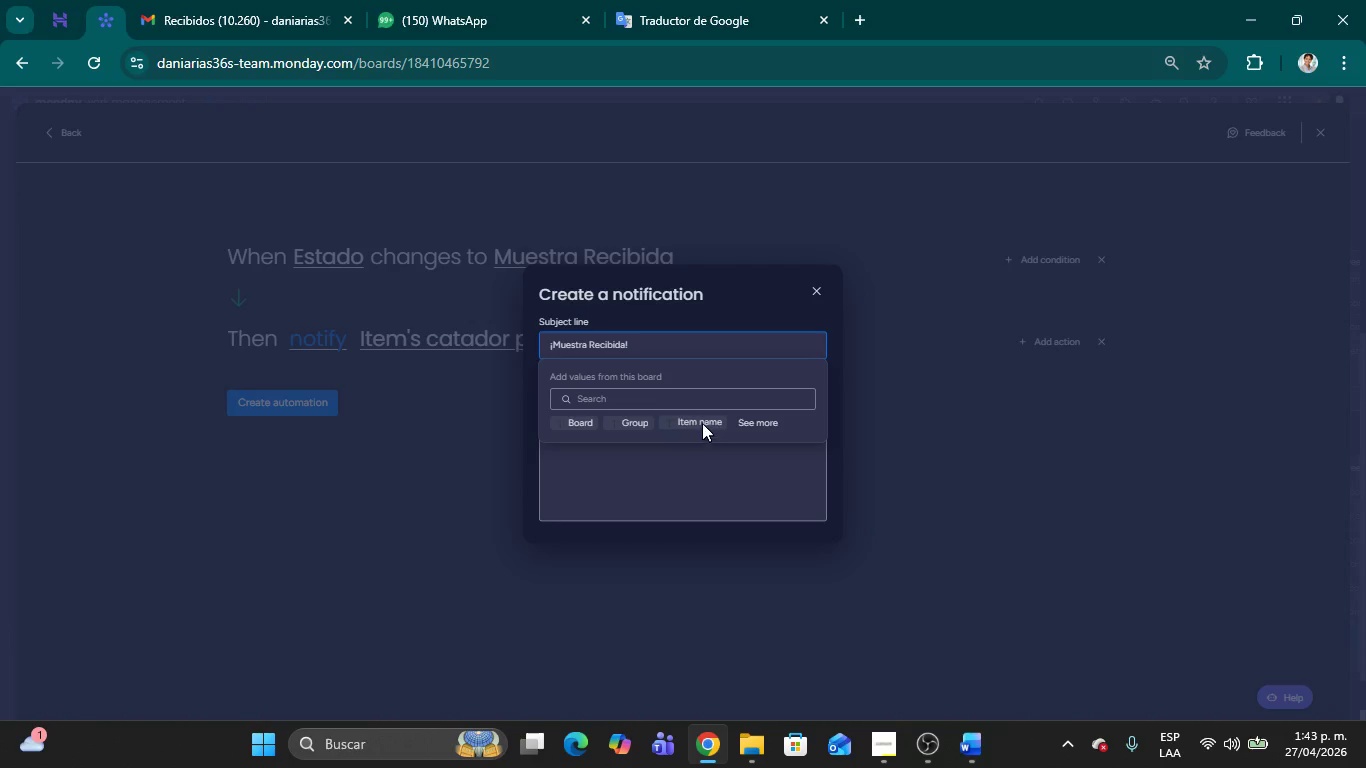 
left_click([702, 421])
 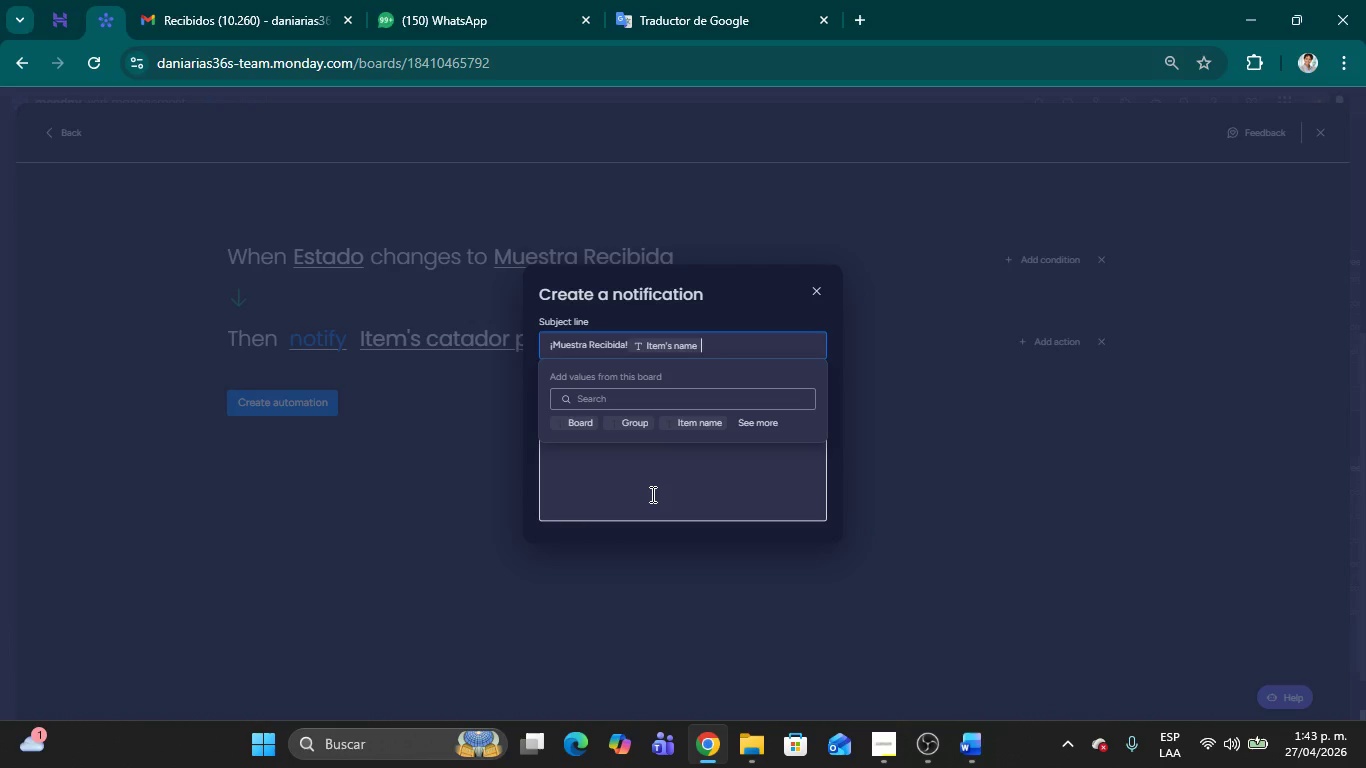 
left_click([651, 494])
 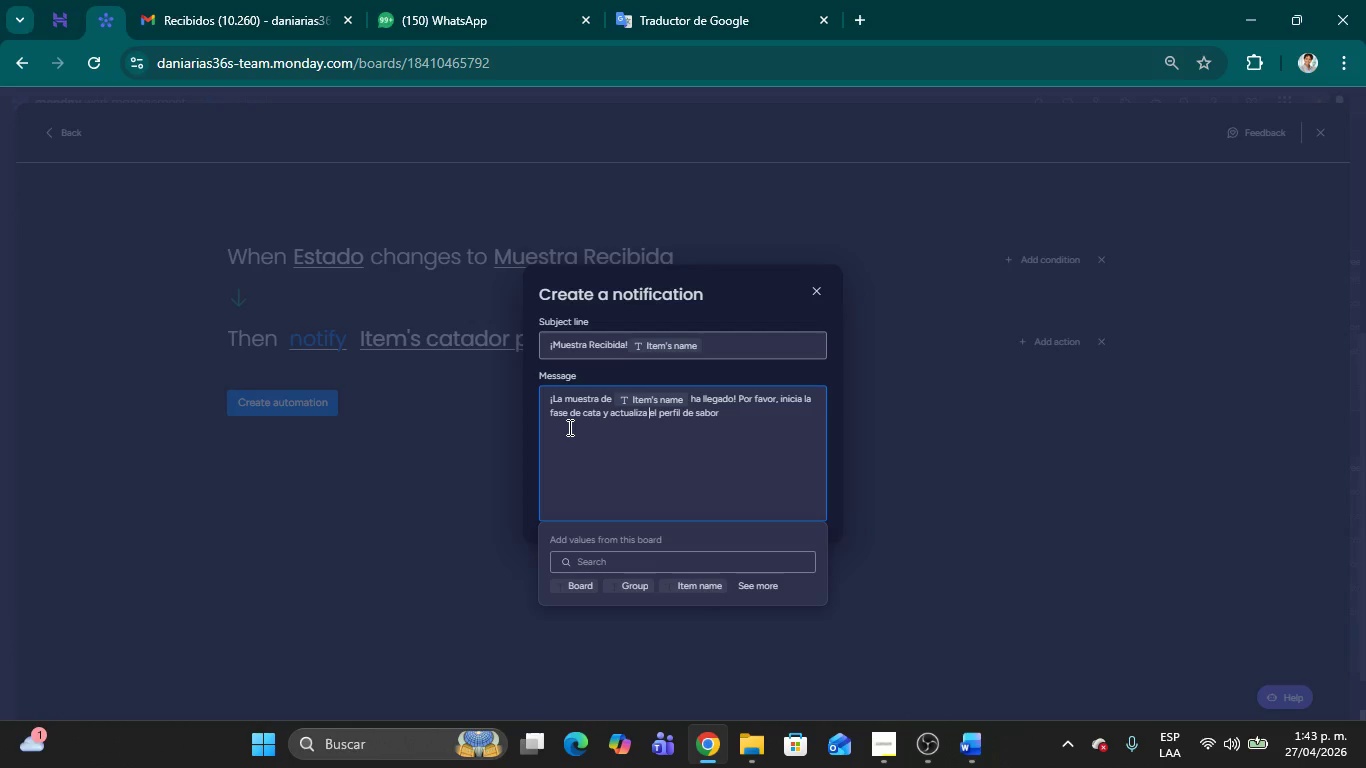 
left_click([689, 420])
 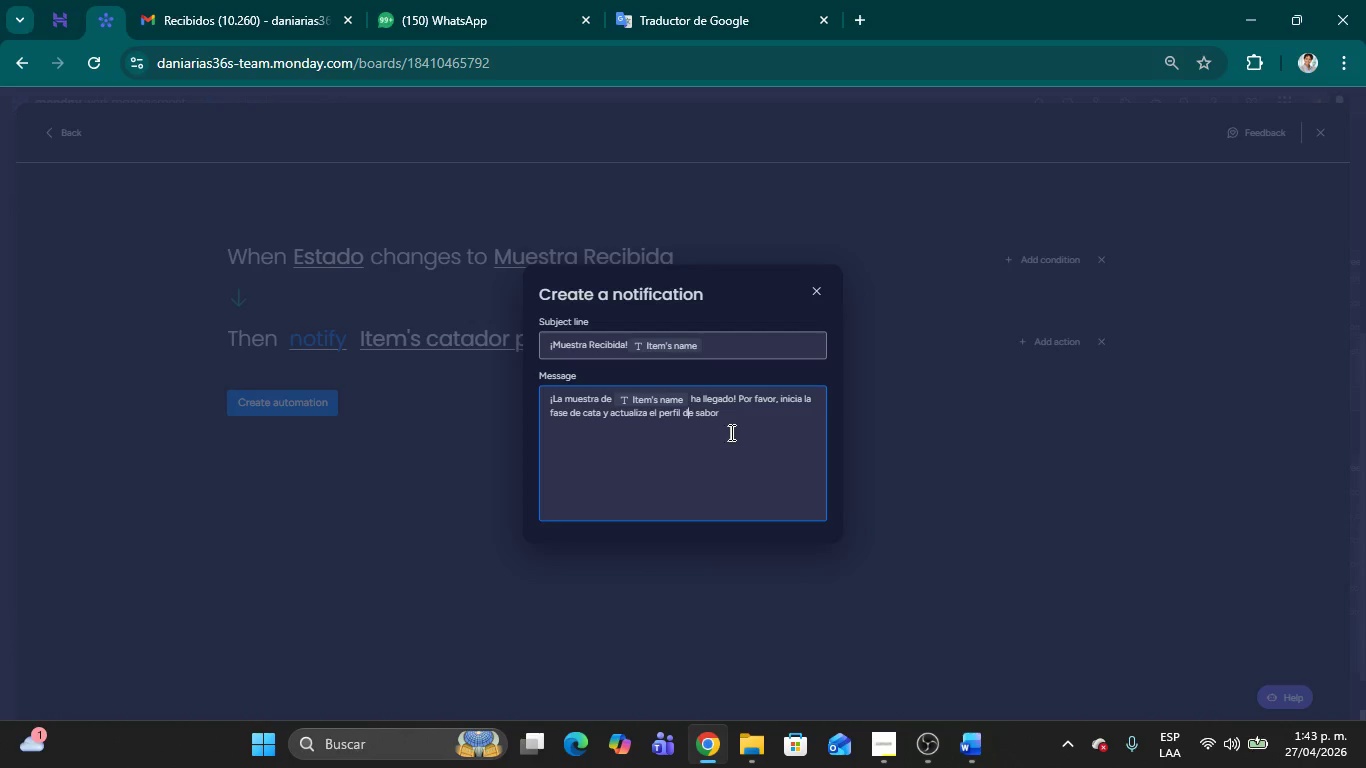 
left_click_drag(start_coordinate=[737, 422], to_coordinate=[542, 393])
 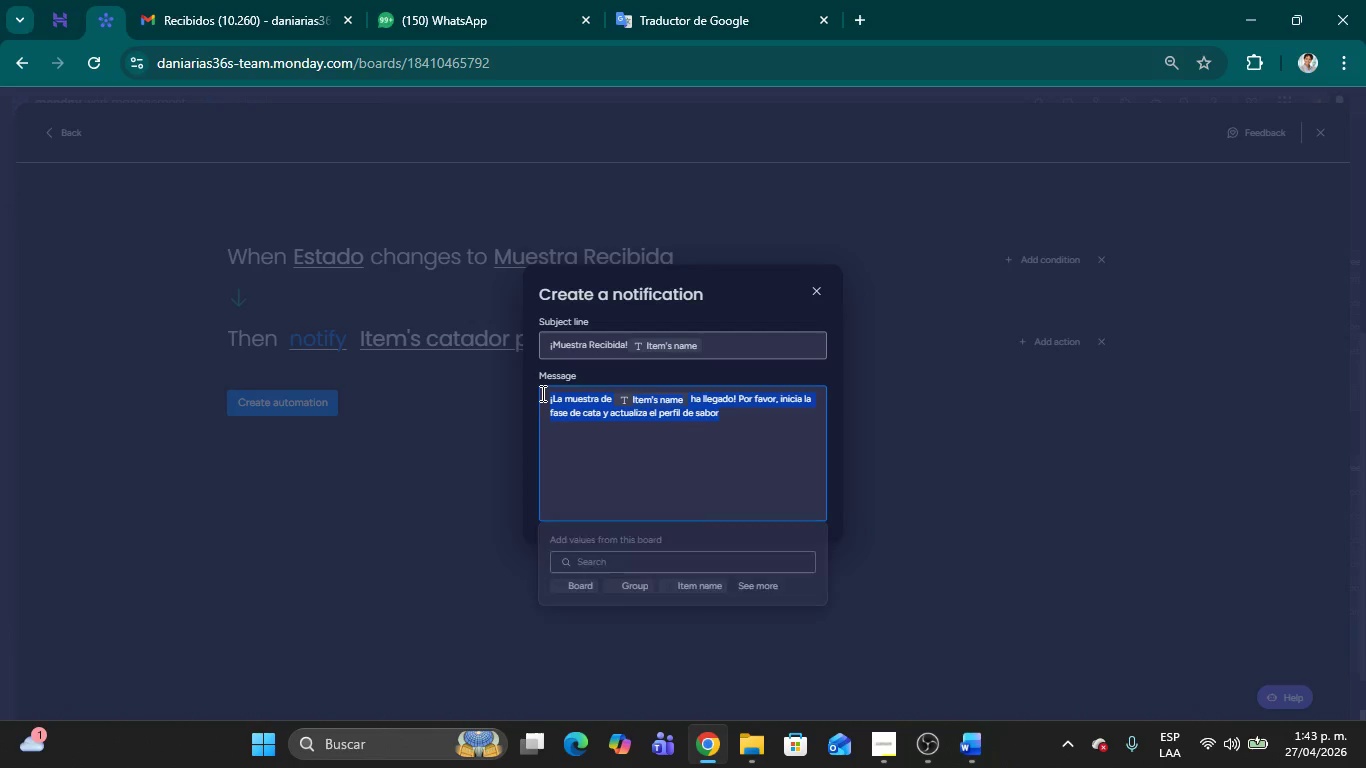 
key(Backspace)
type(La salsa )
 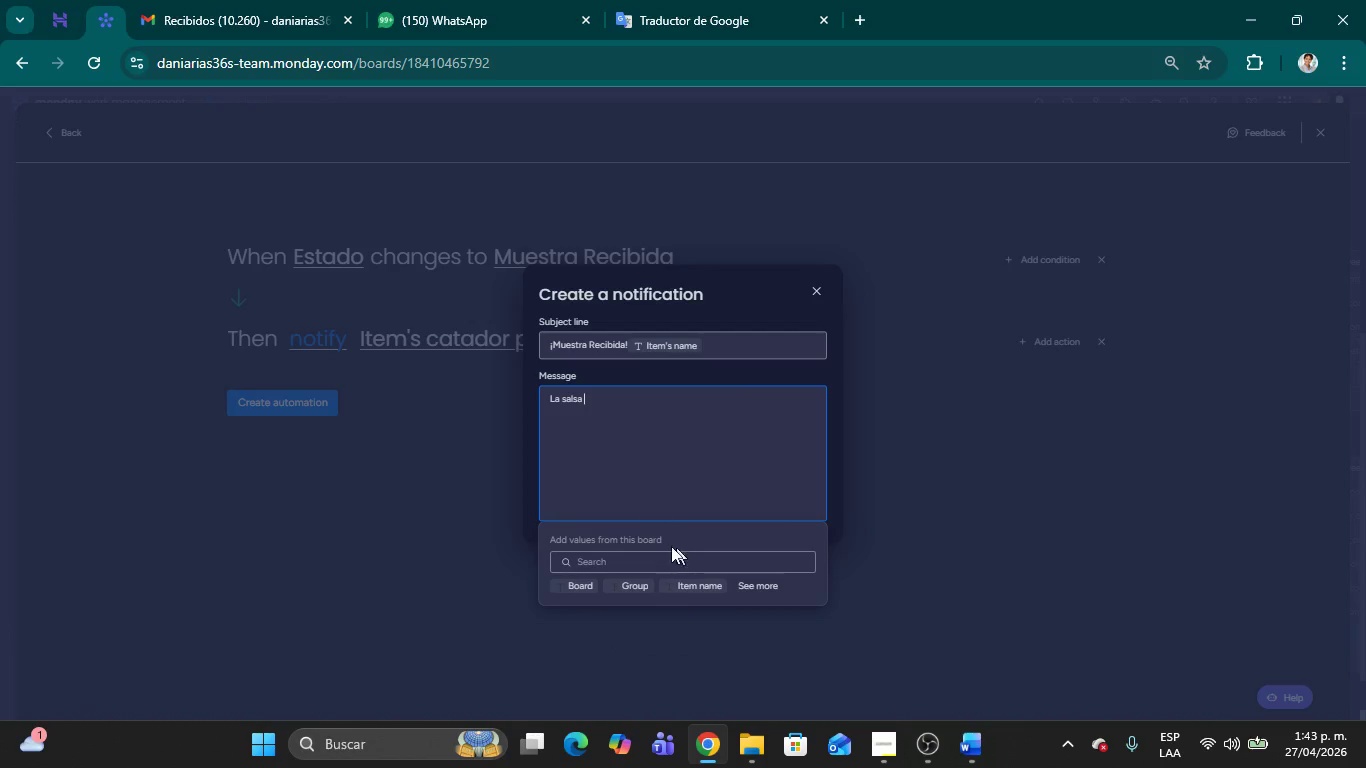 
left_click([693, 585])
 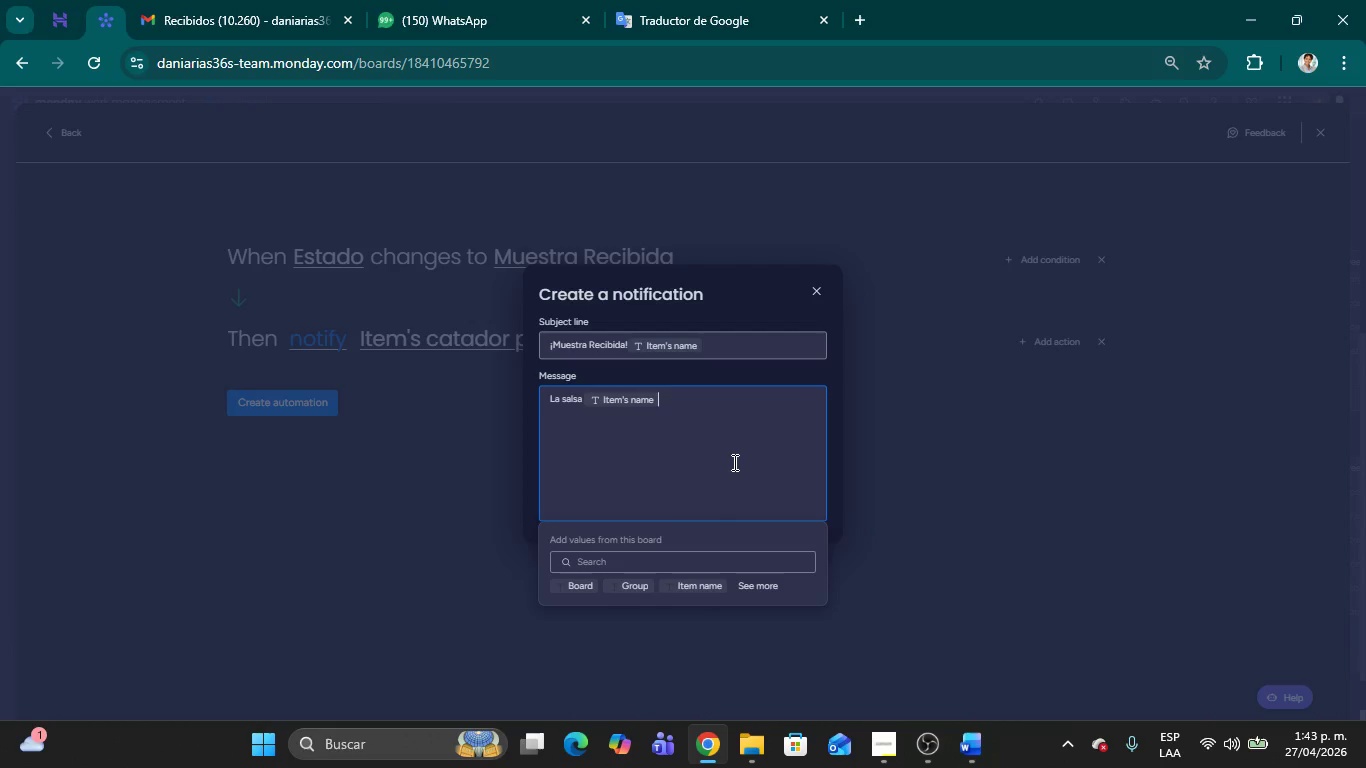 
type( de la marca)
key(Backspace)
type(a )
 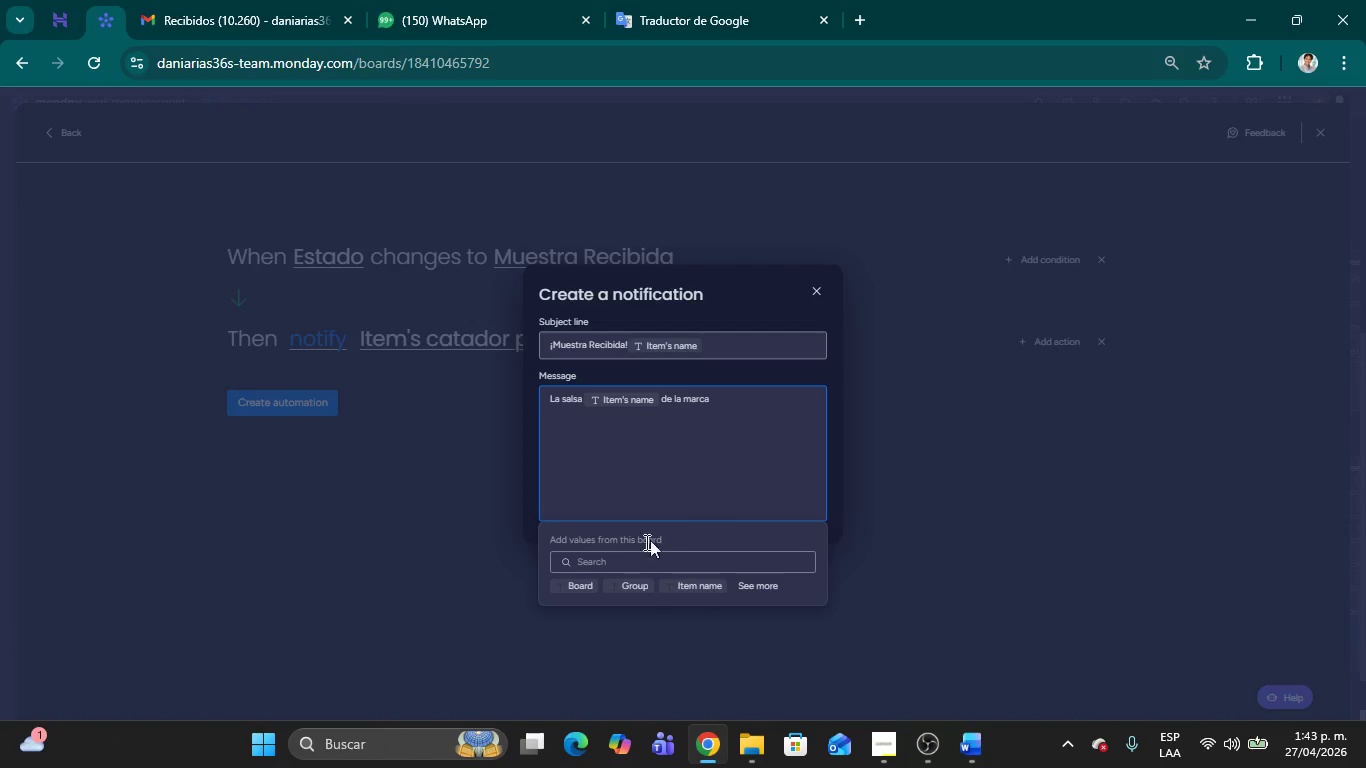 
left_click([610, 570])
 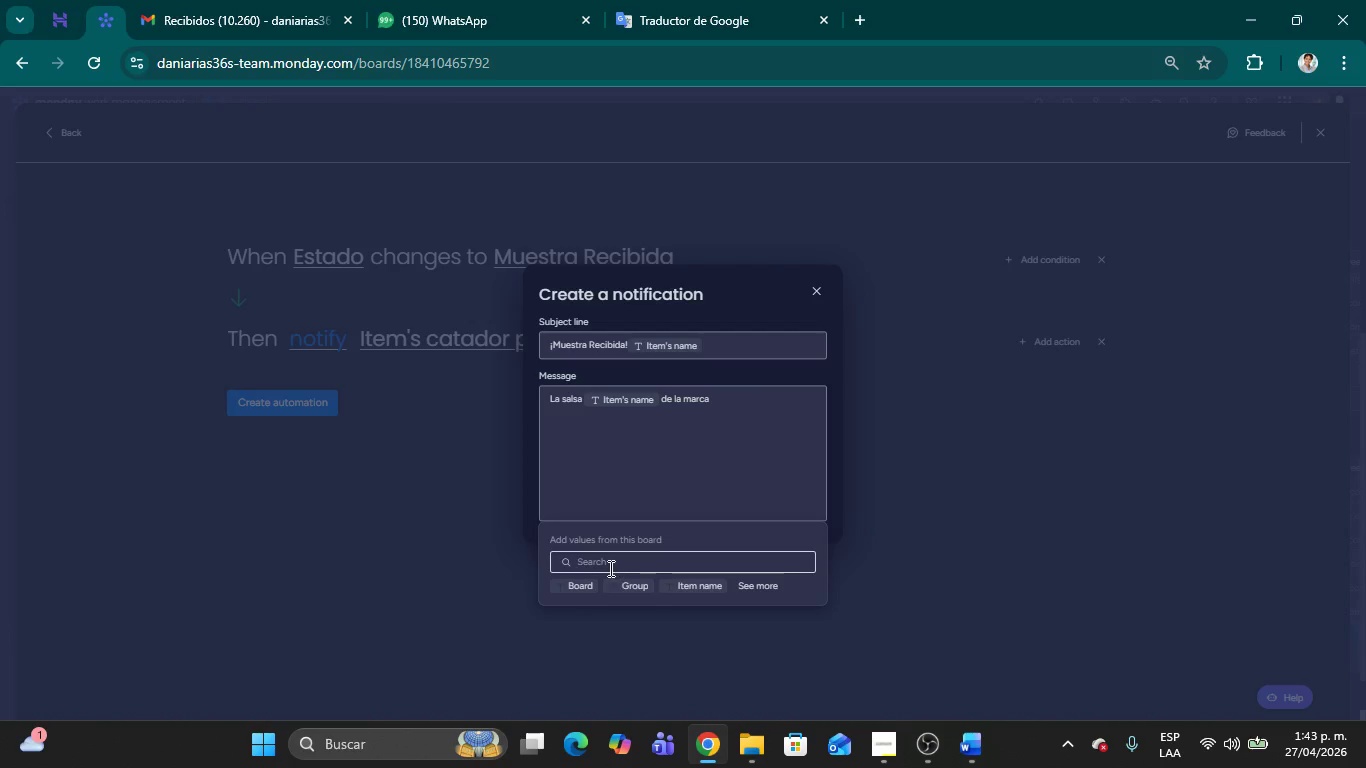 
left_click([606, 566])
 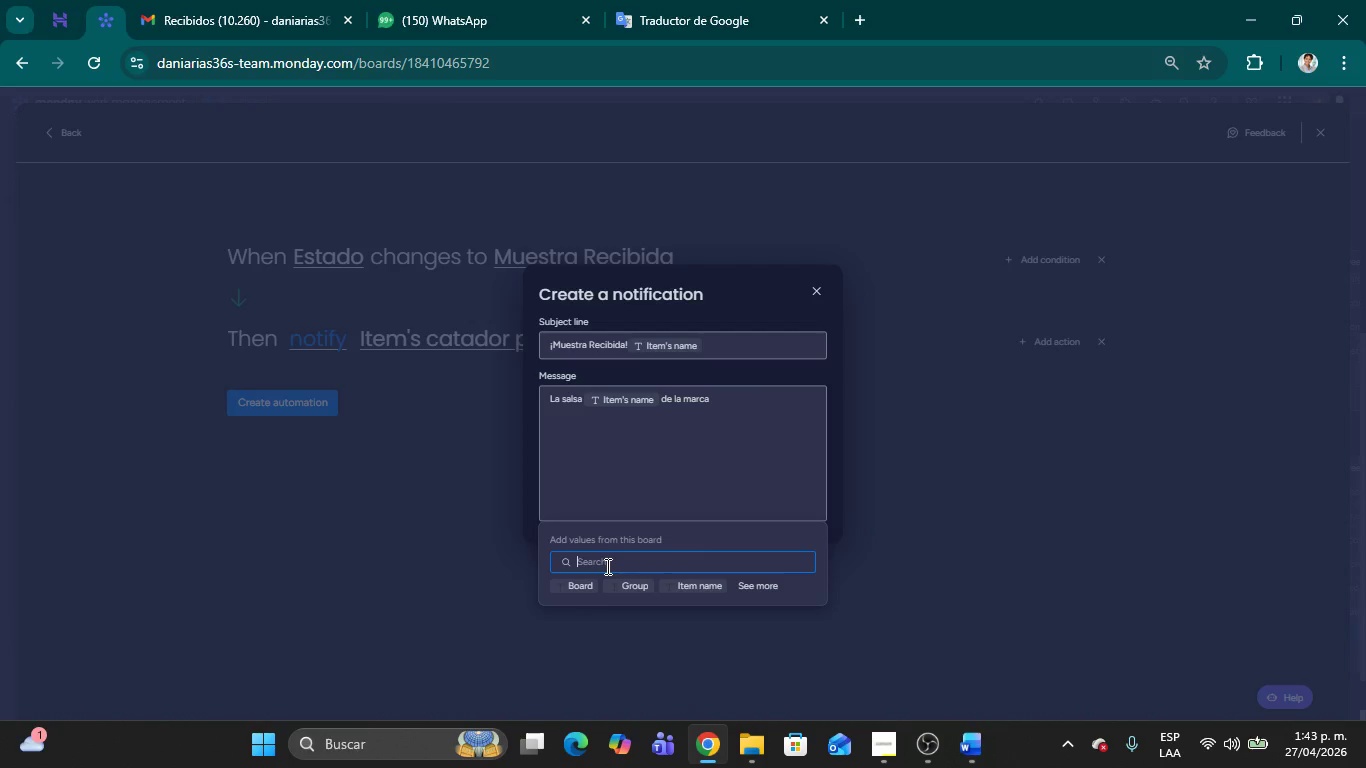 
type(marc)
 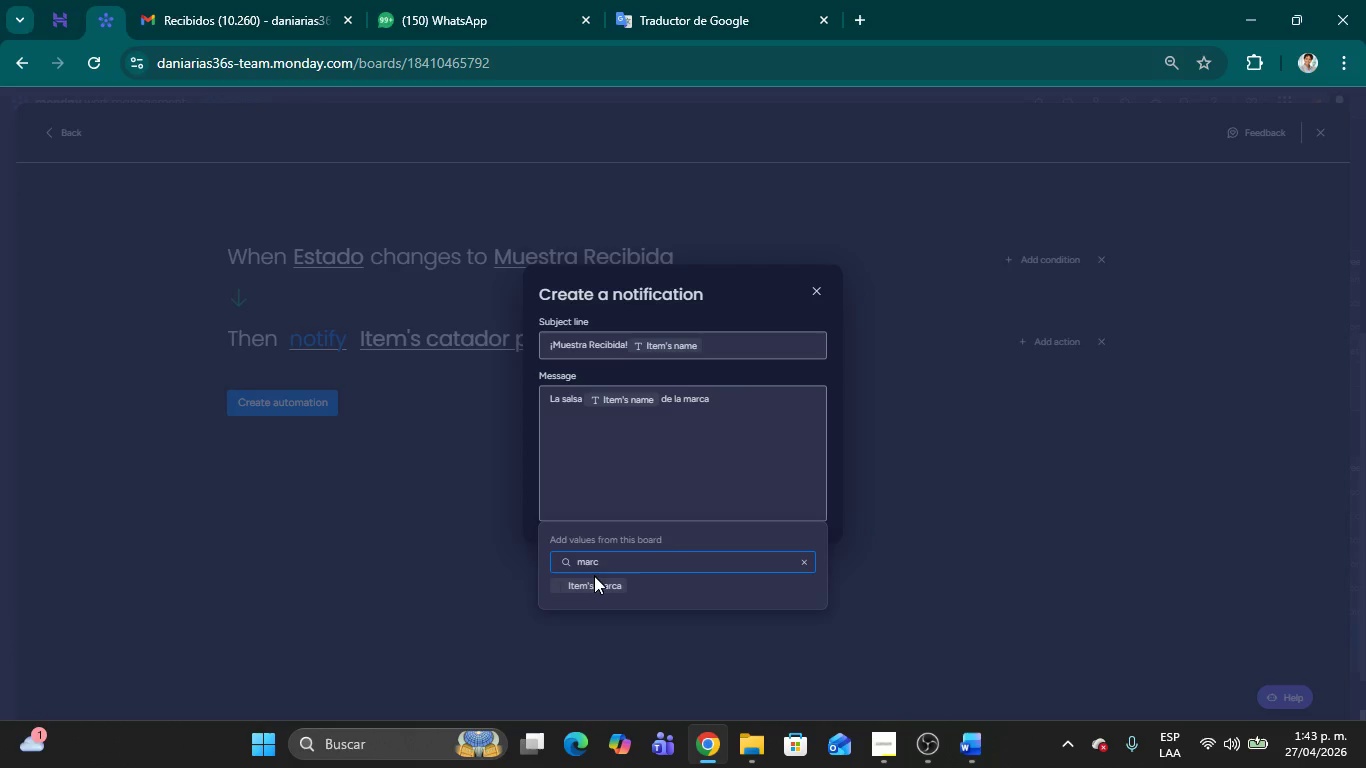 
left_click([592, 583])
 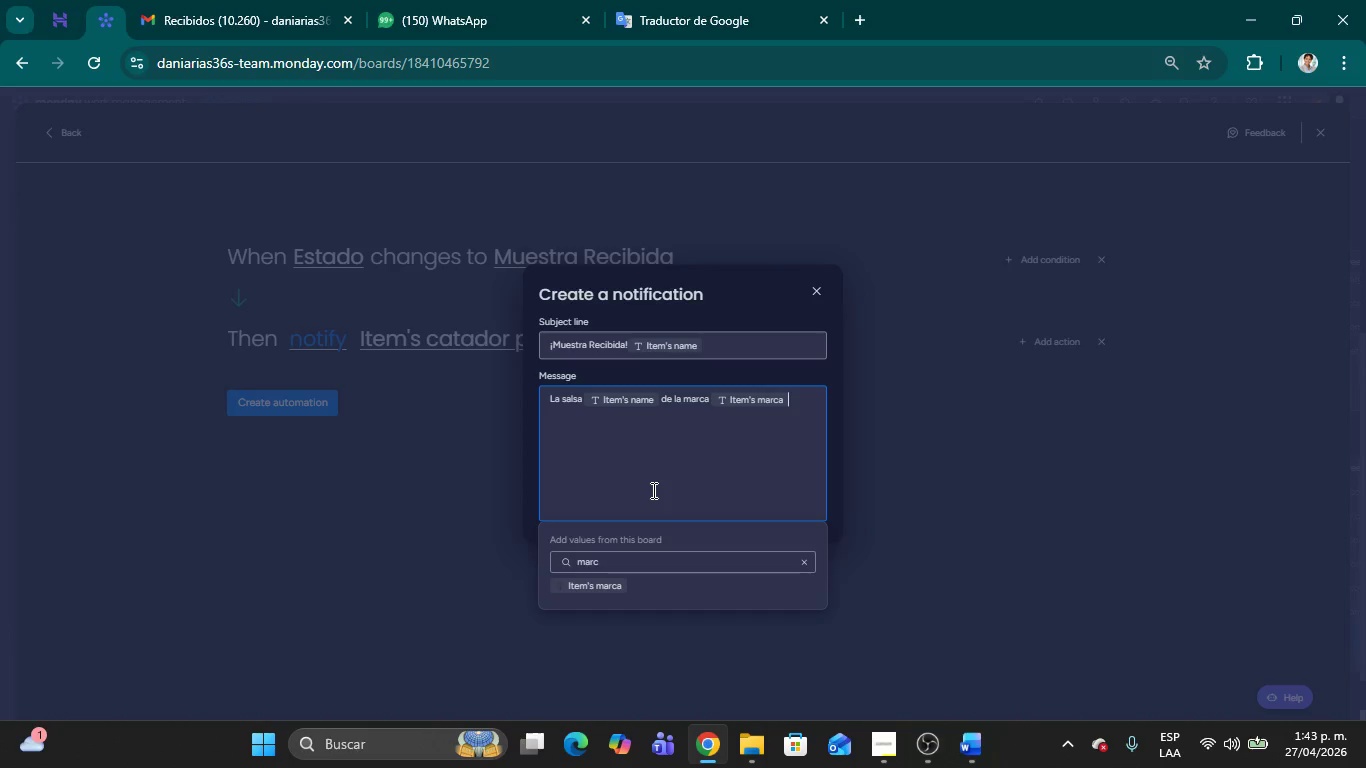 
type( ya est;a en el centro. )
 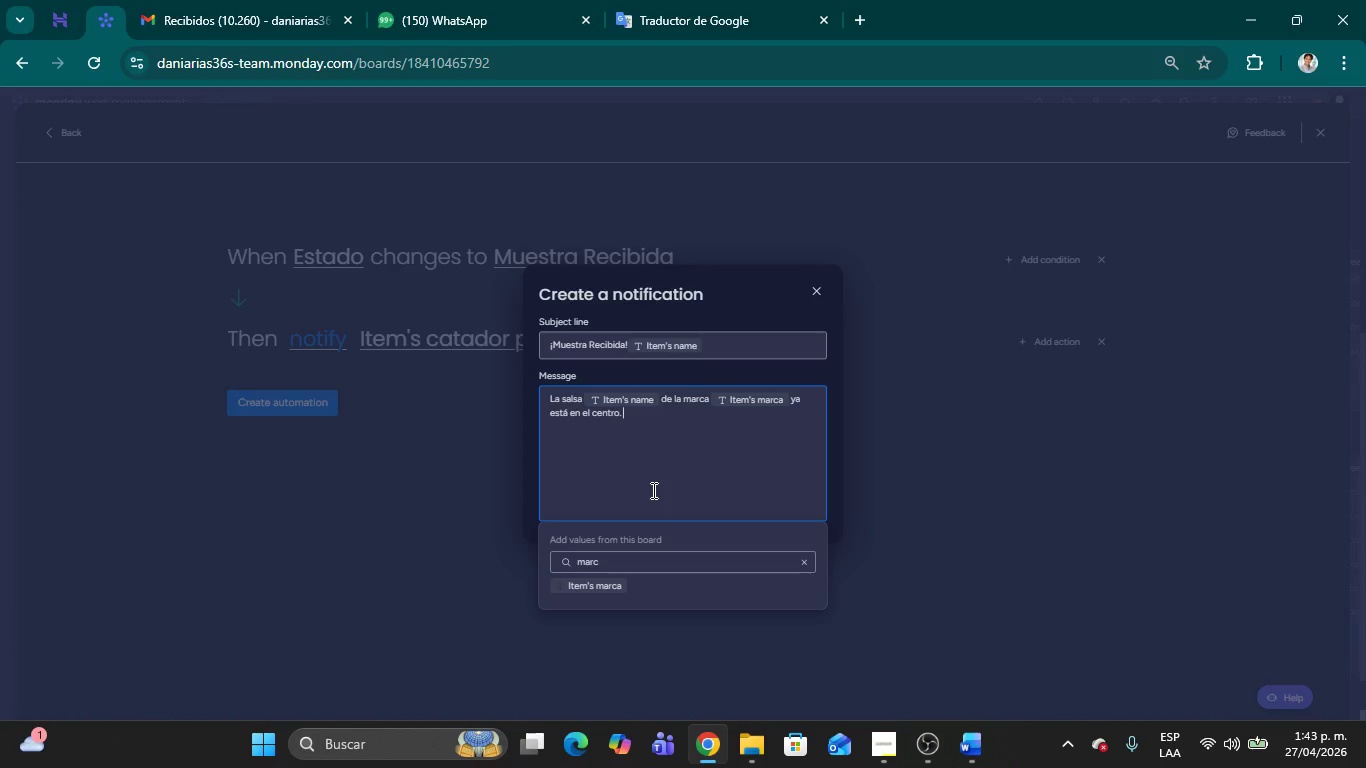 
key(Enter)
 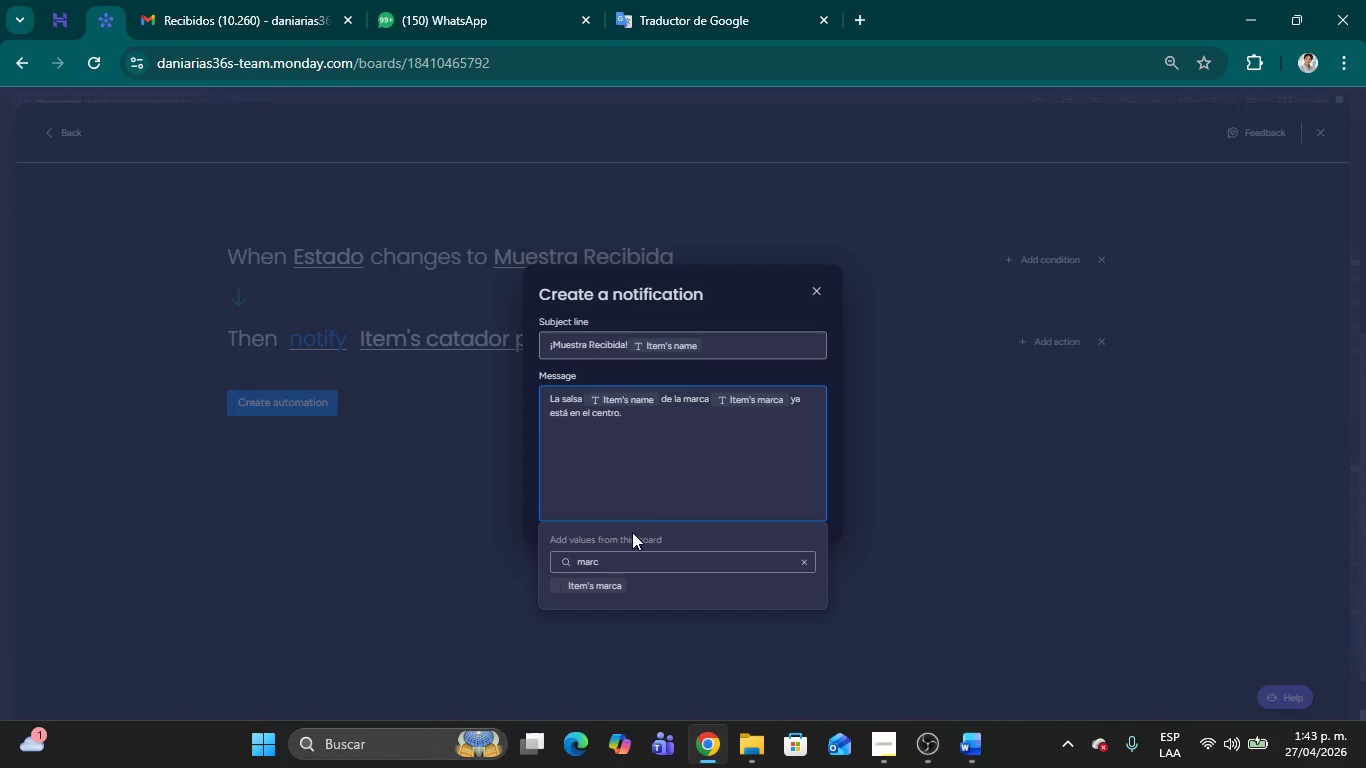 
left_click([608, 561])
 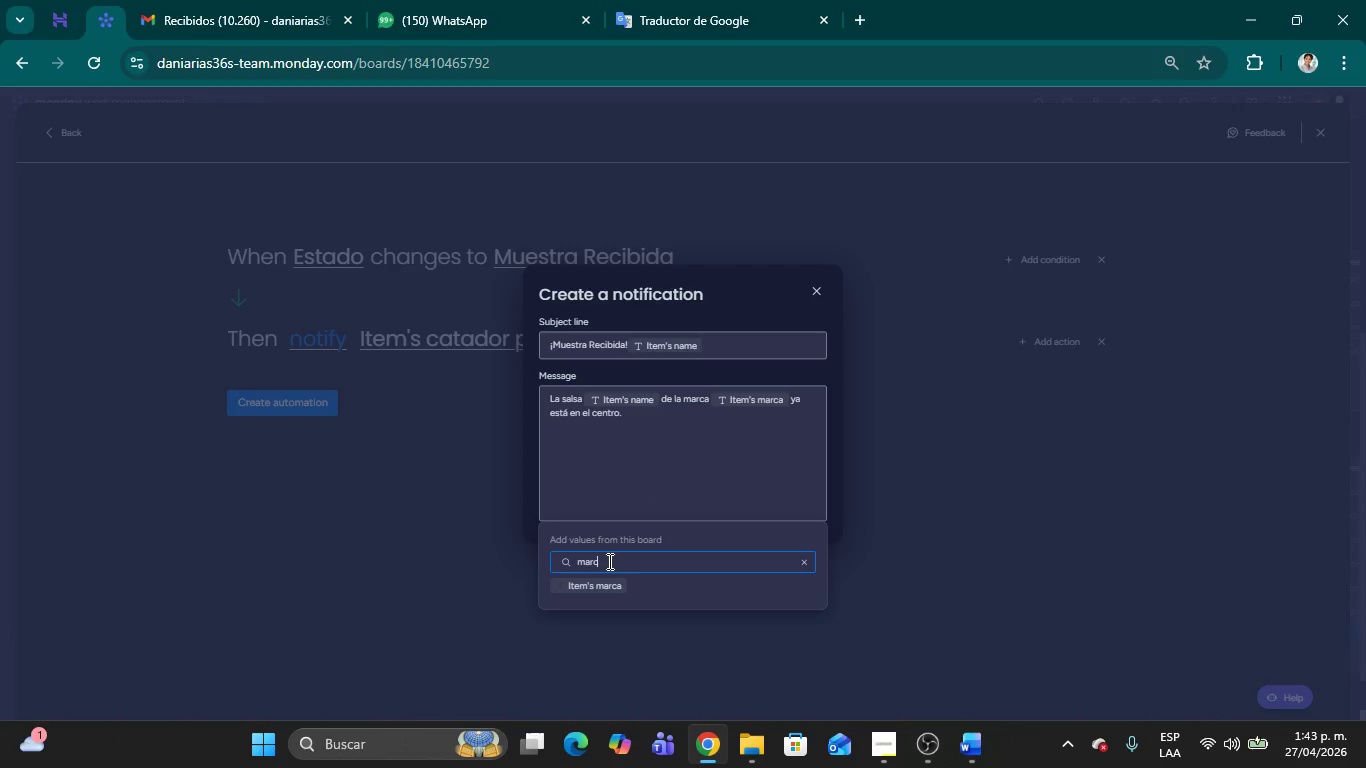 
key(Backspace)
key(Backspace)
key(Backspace)
key(Backspace)
key(Backspace)
key(Backspace)
type(i)
key(Backspace)
type(cata)
 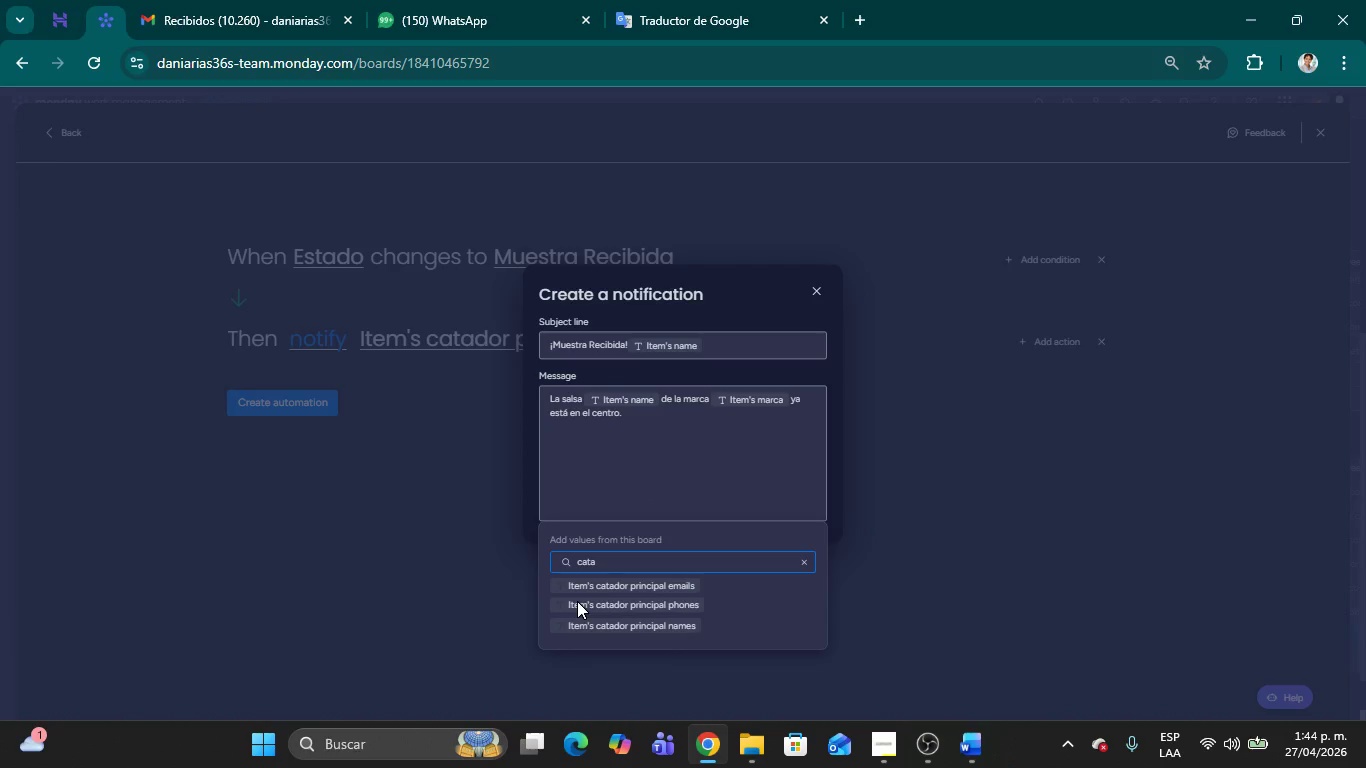 
left_click([559, 624])
 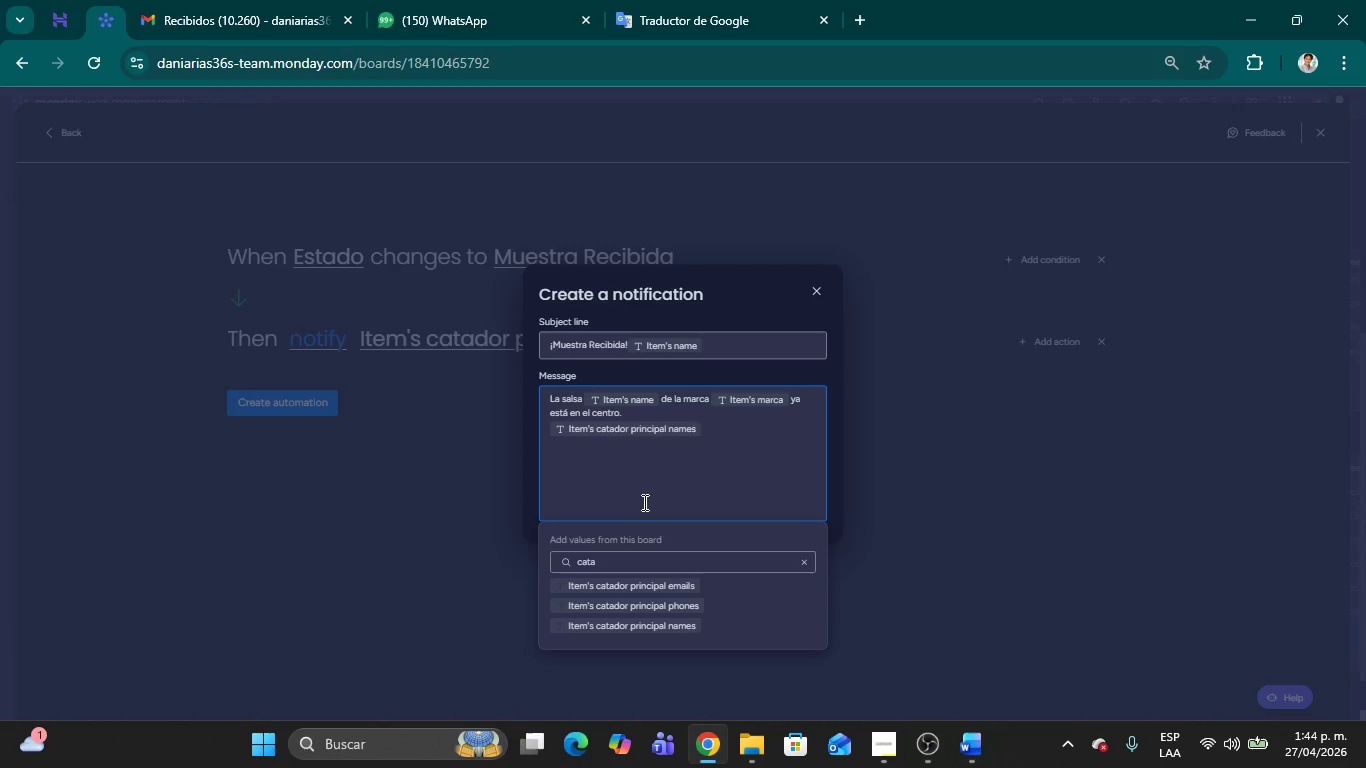 
type(, porf )
key(Backspace)
key(Backspace)
type( favor inicia la fase d ecata. Perfil estid)
key(Backspace)
type(mado> )
 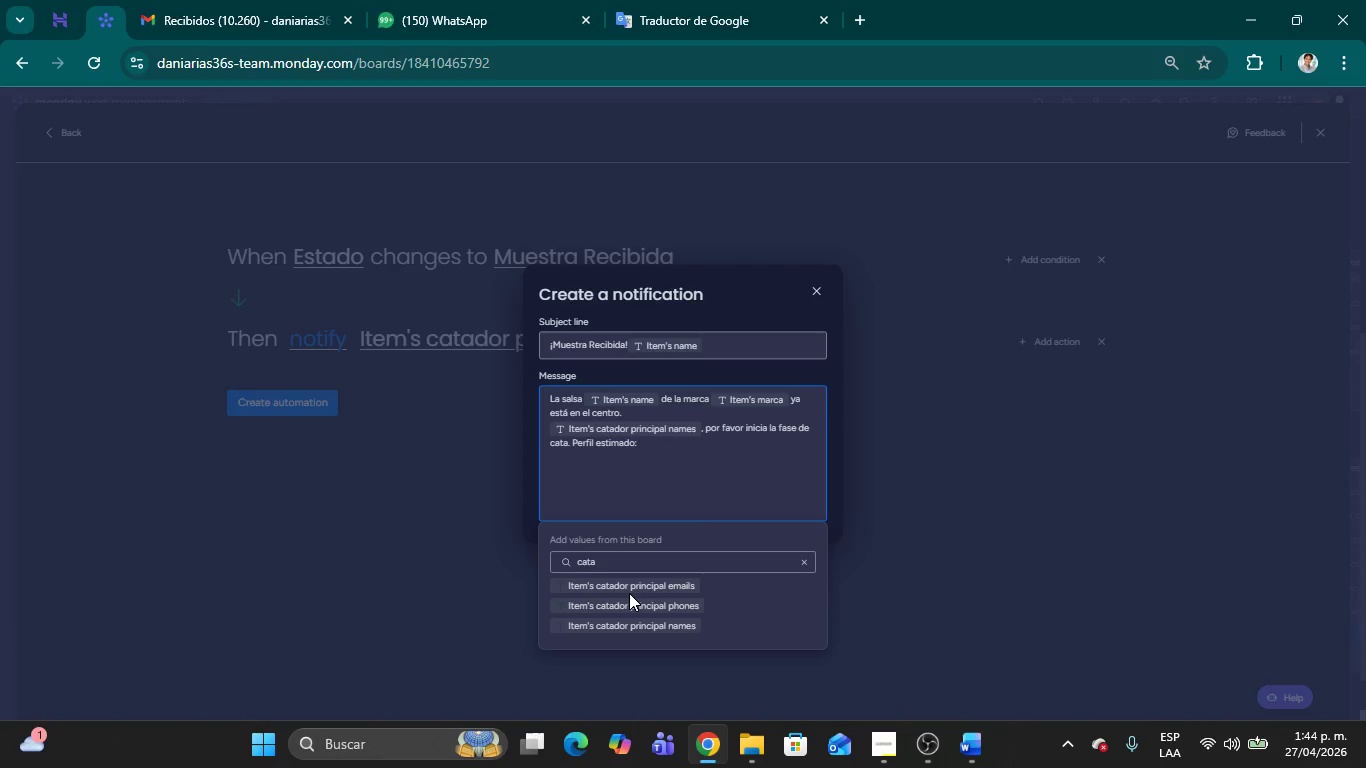 
left_click([612, 563])
 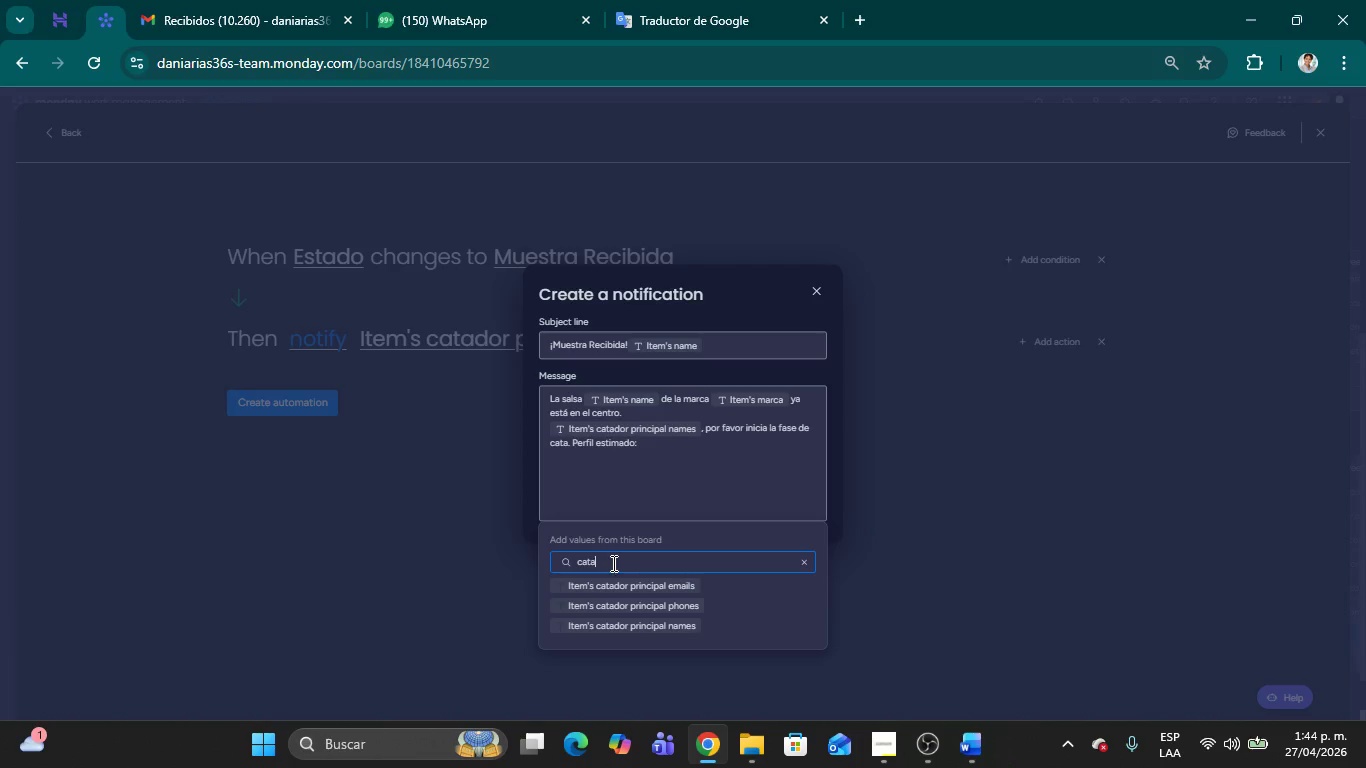 
key(Backspace)
key(Backspace)
key(Backspace)
key(Backspace)
key(Backspace)
key(Backspace)
type(perfil)
 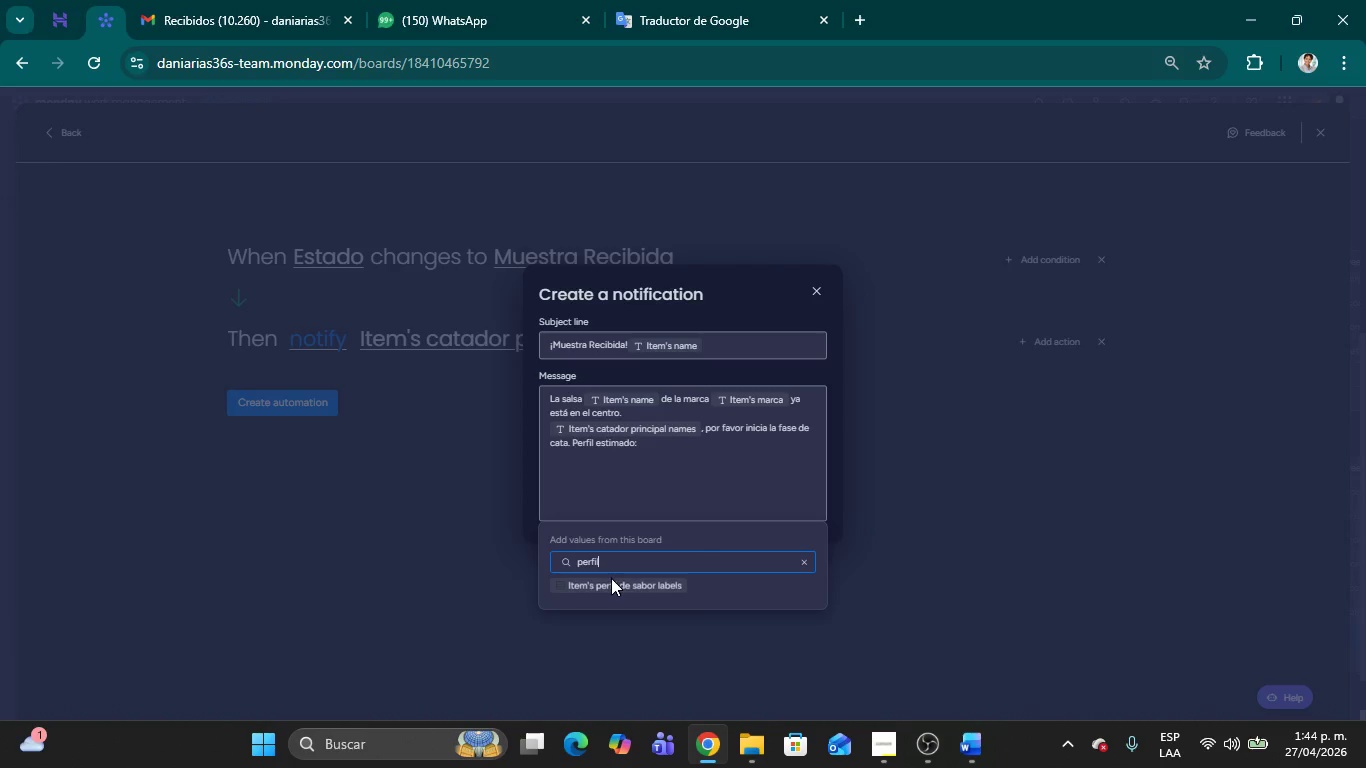 
left_click([603, 580])
 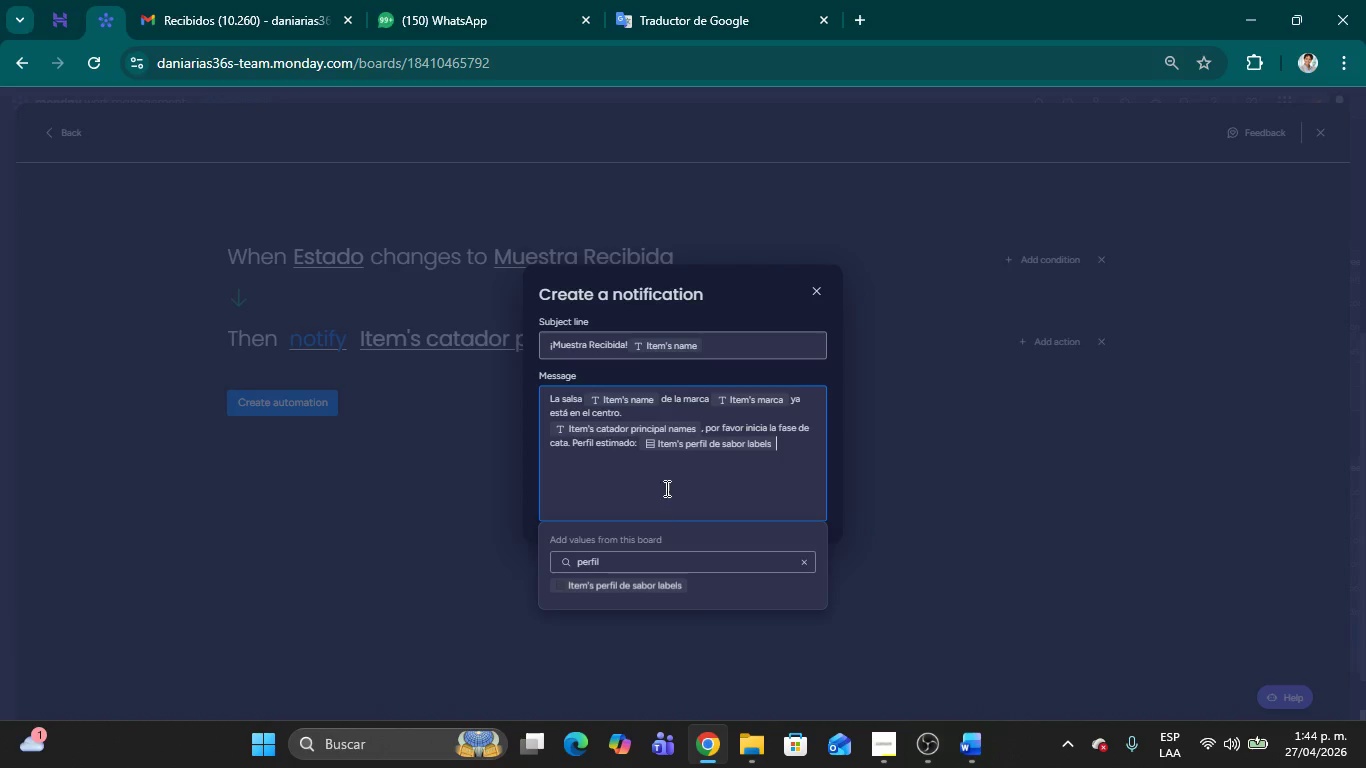 
left_click([697, 483])
 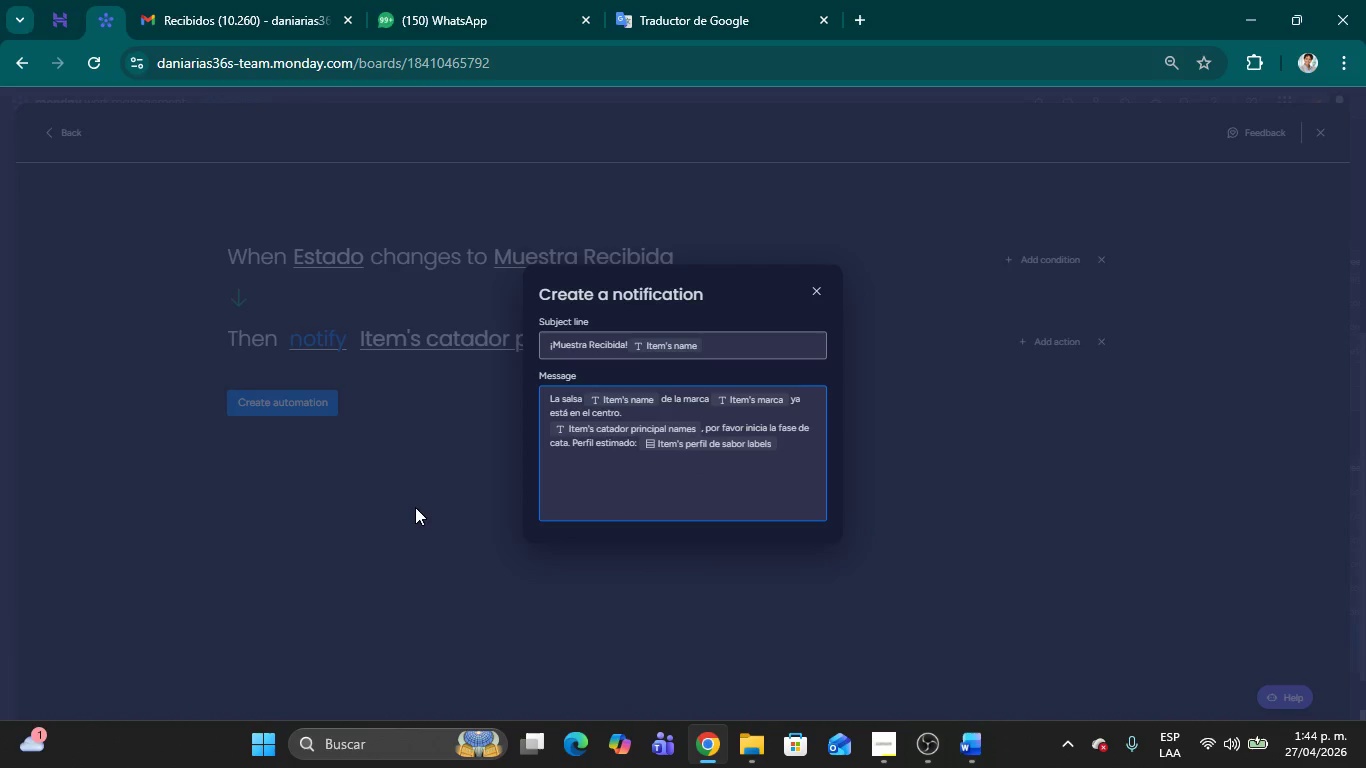 
left_click([409, 507])
 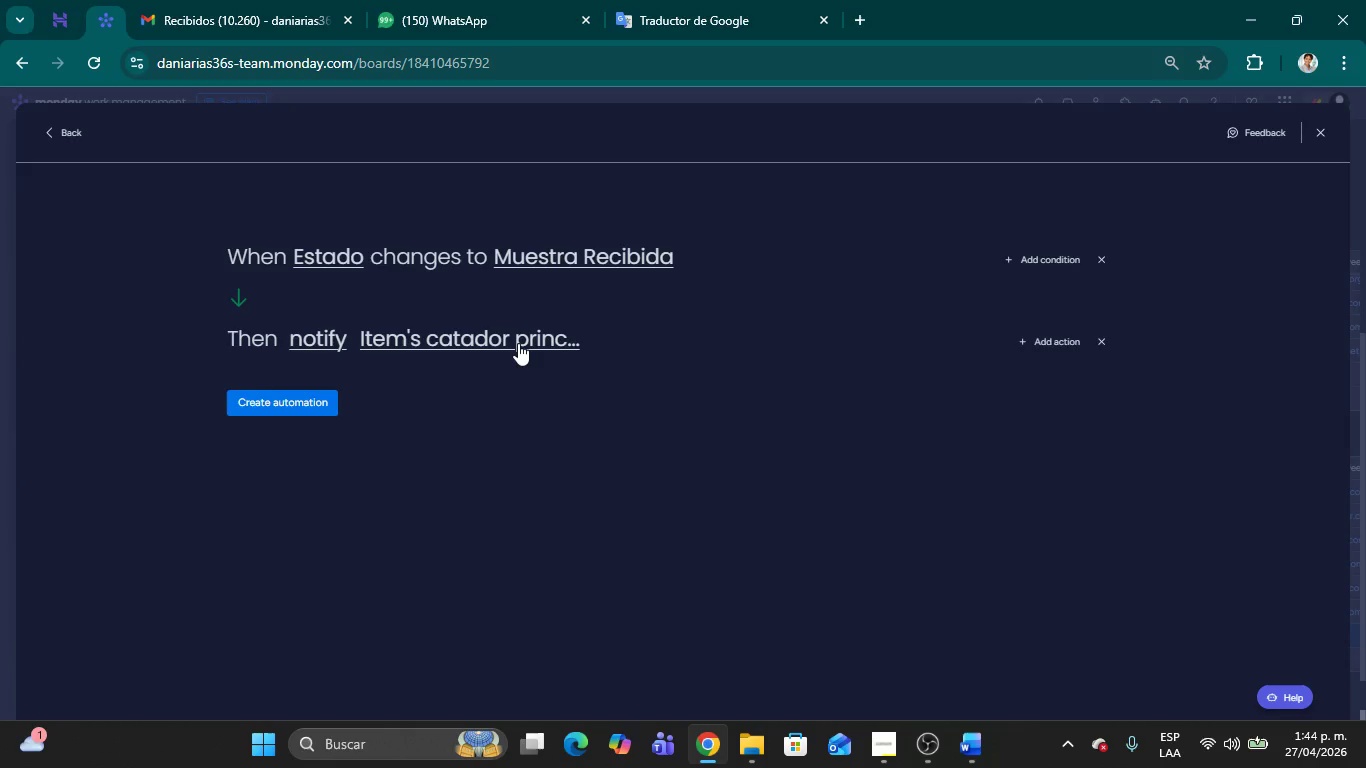 
left_click([518, 343])
 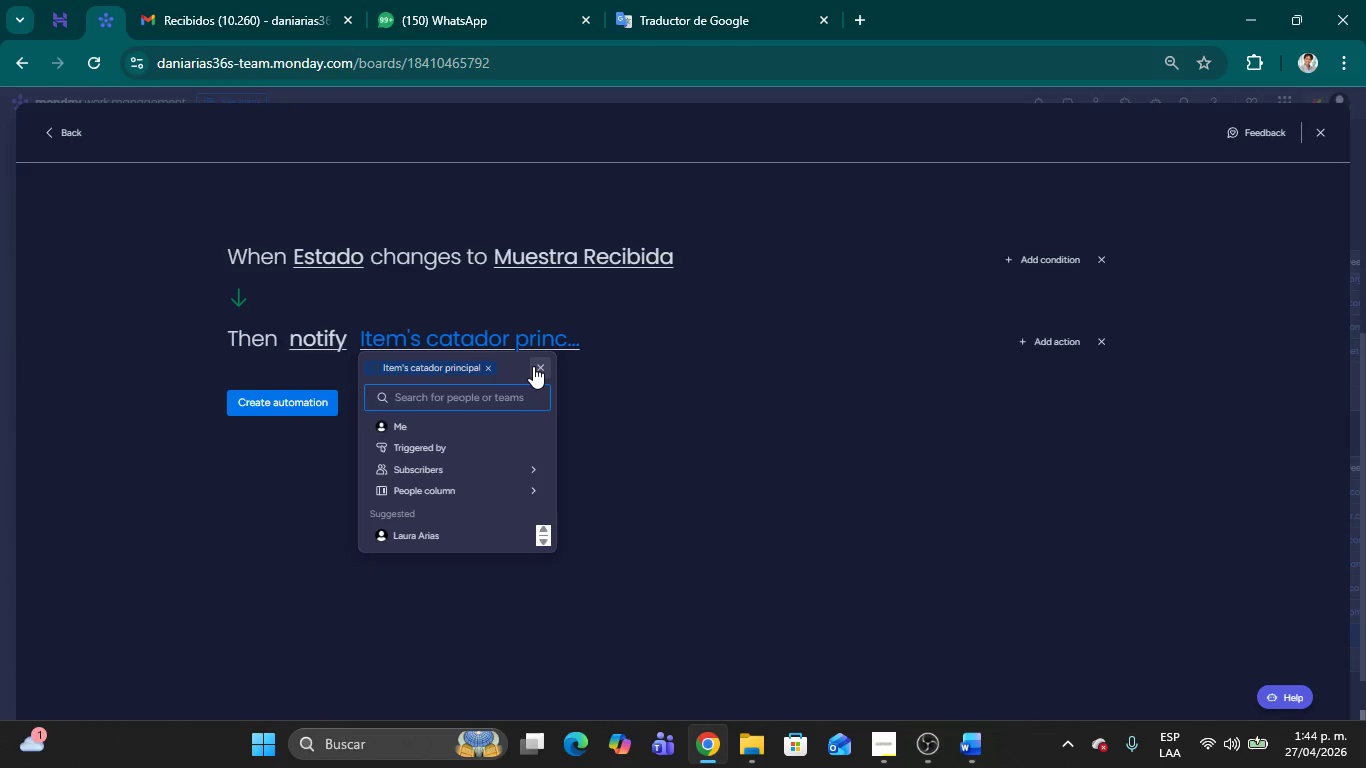 
left_click([533, 366])
 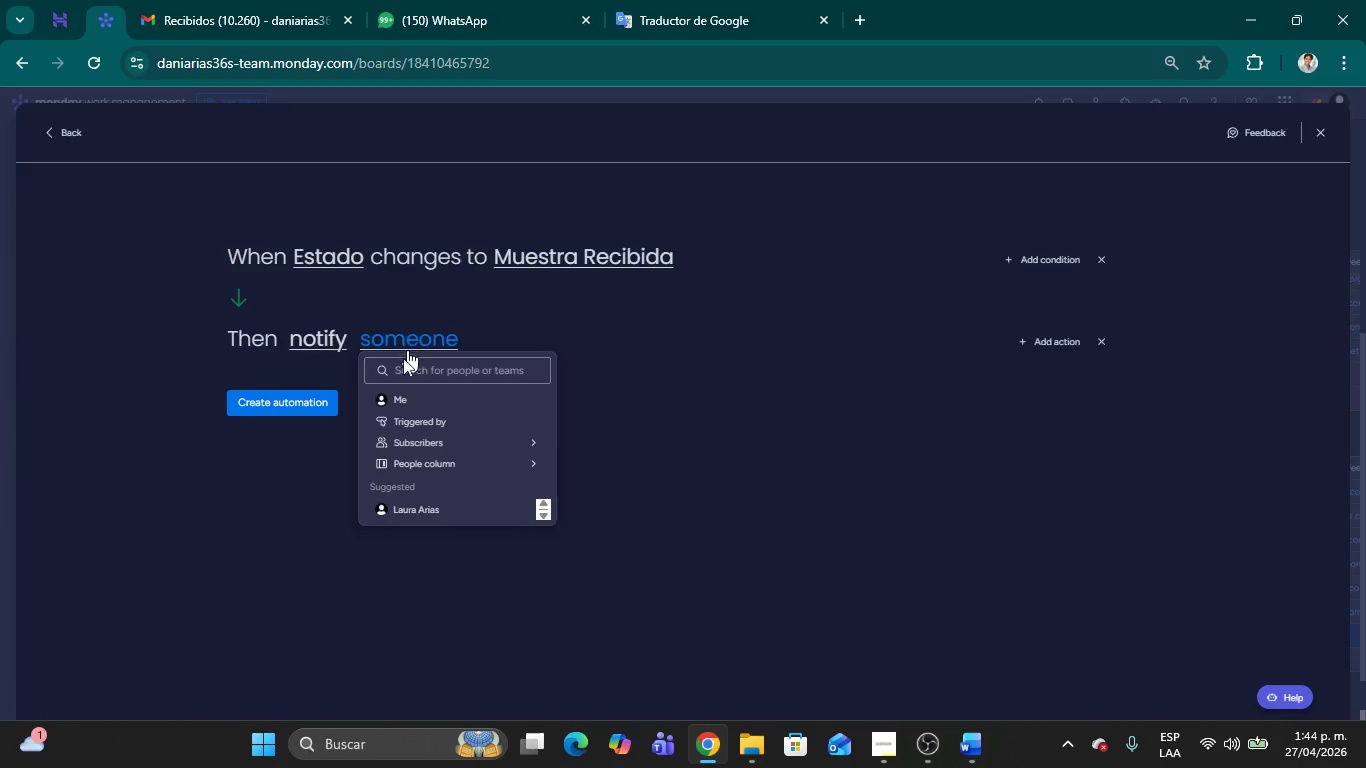 
left_click([398, 404])
 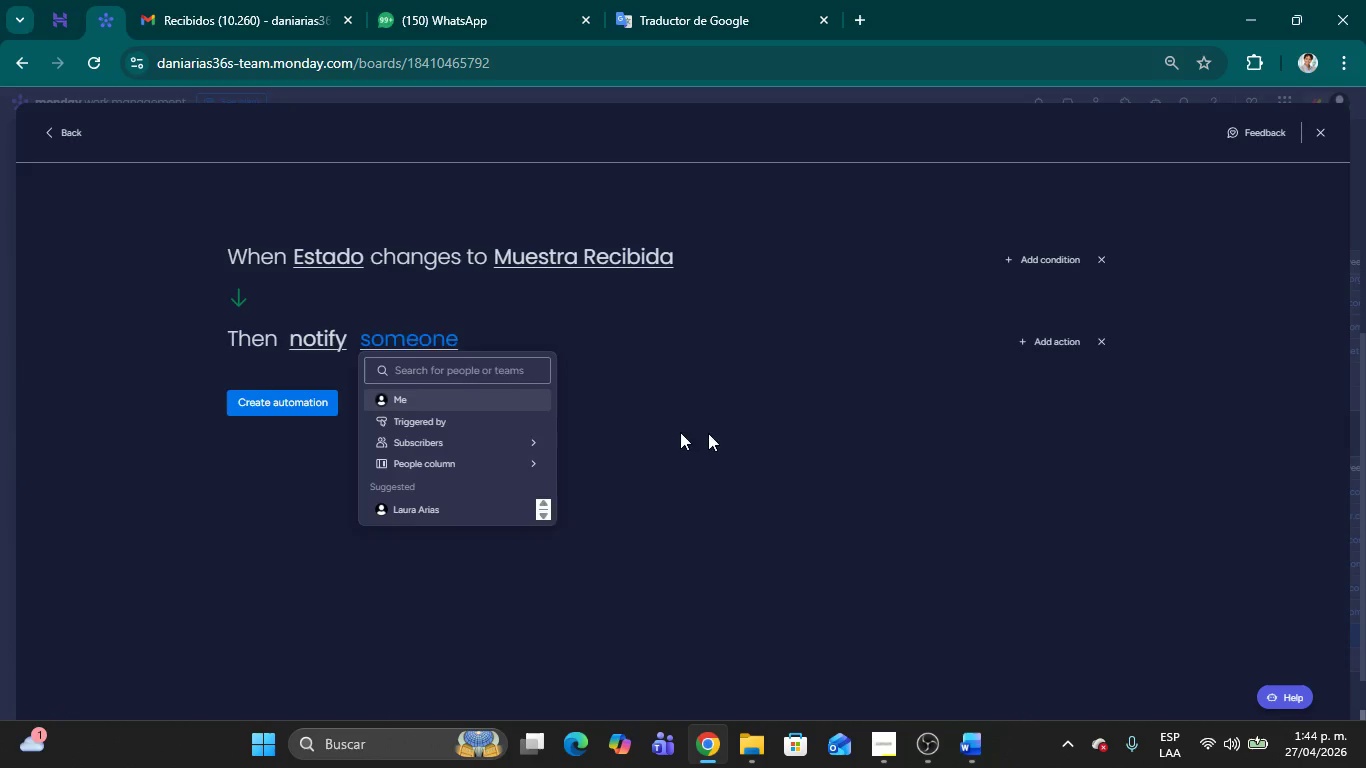 
left_click([735, 438])
 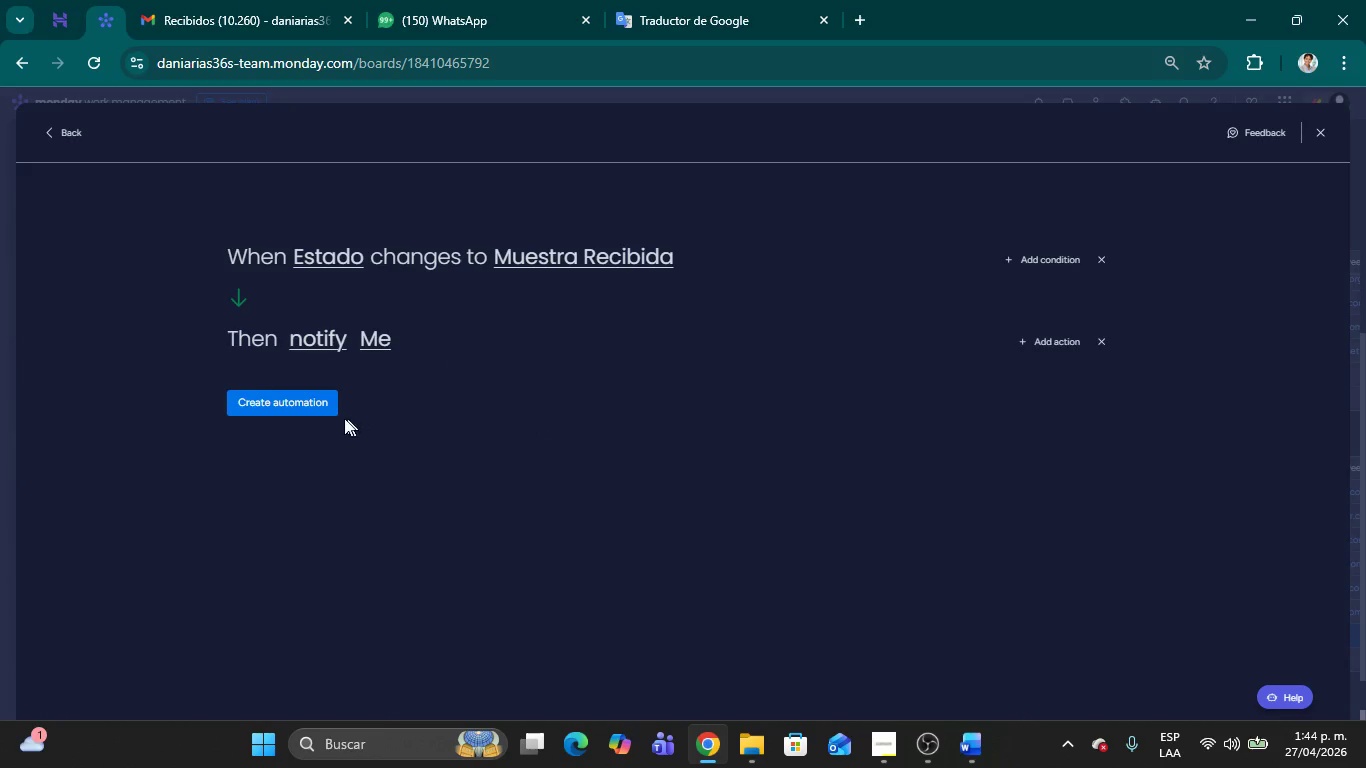 
left_click([317, 404])
 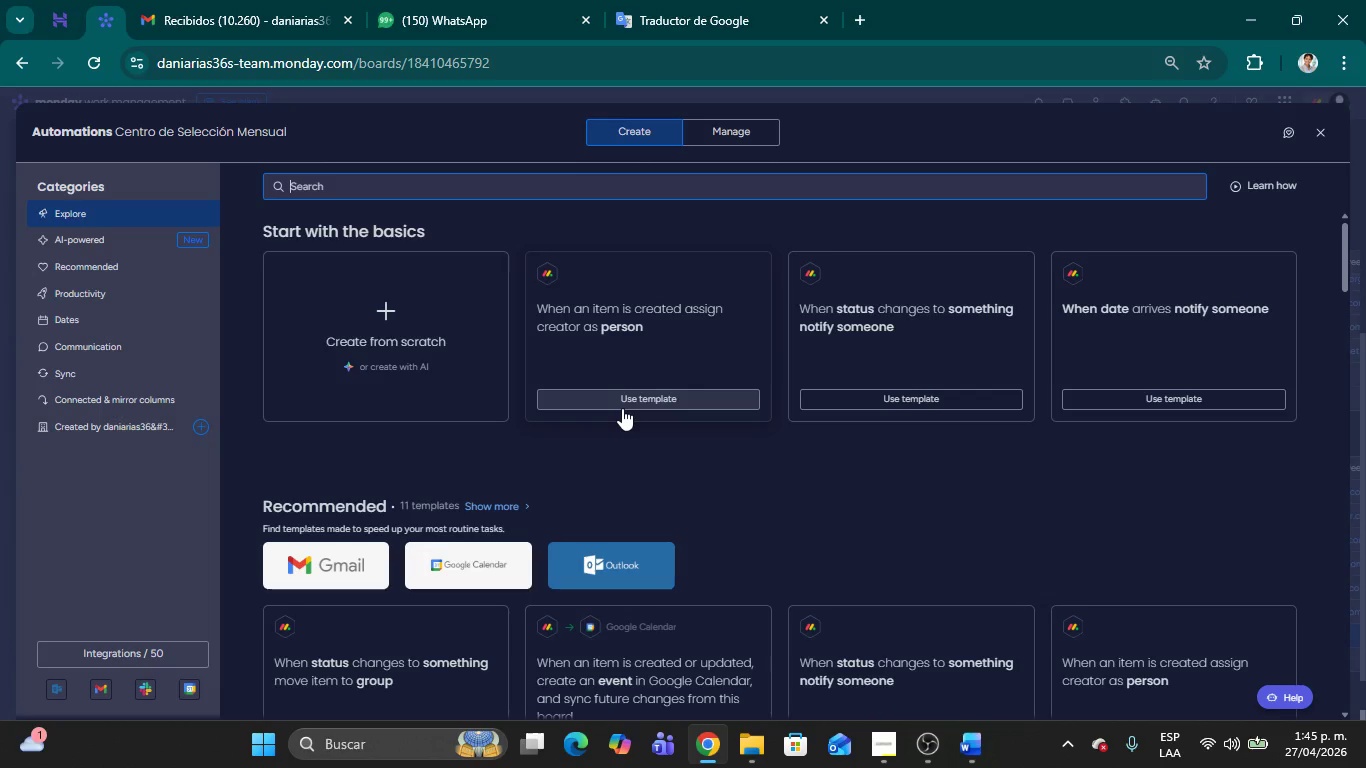 
wait(38.59)
 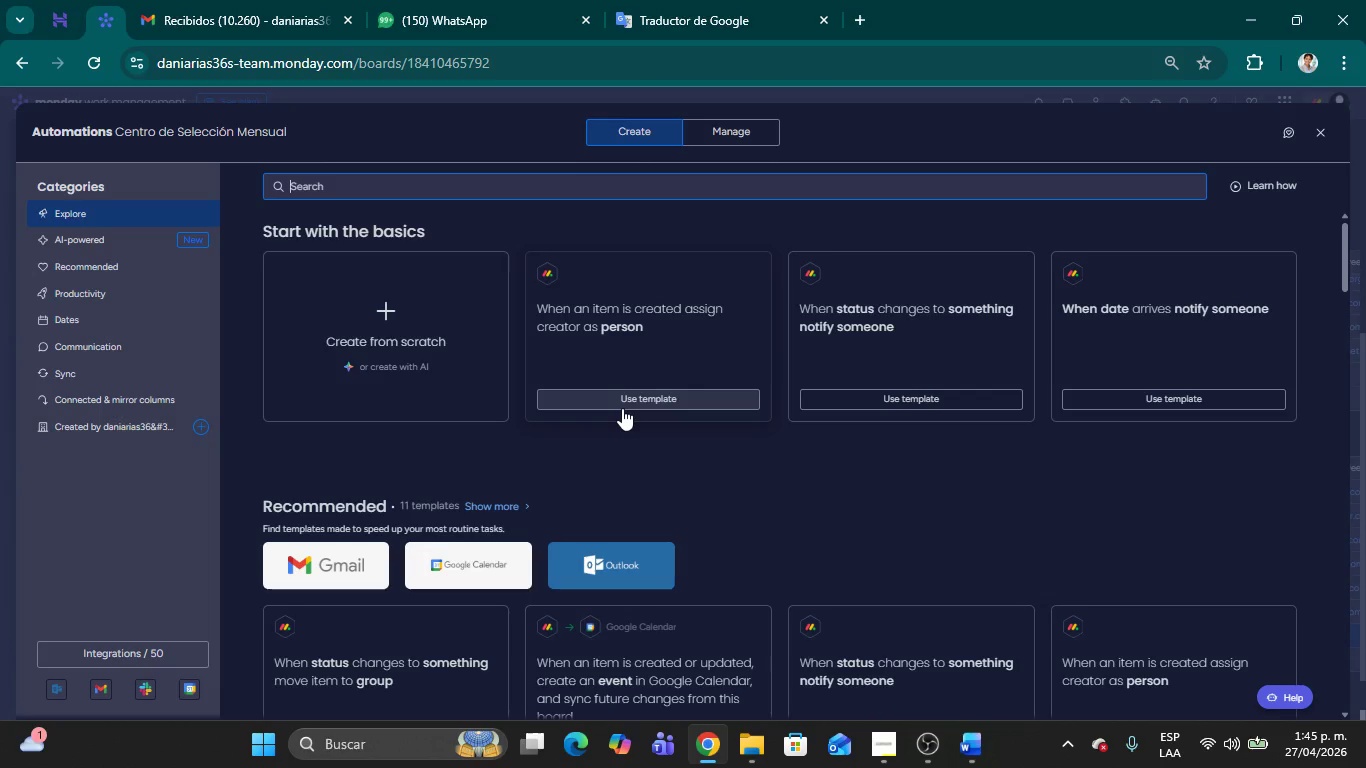 
left_click([339, 349])
 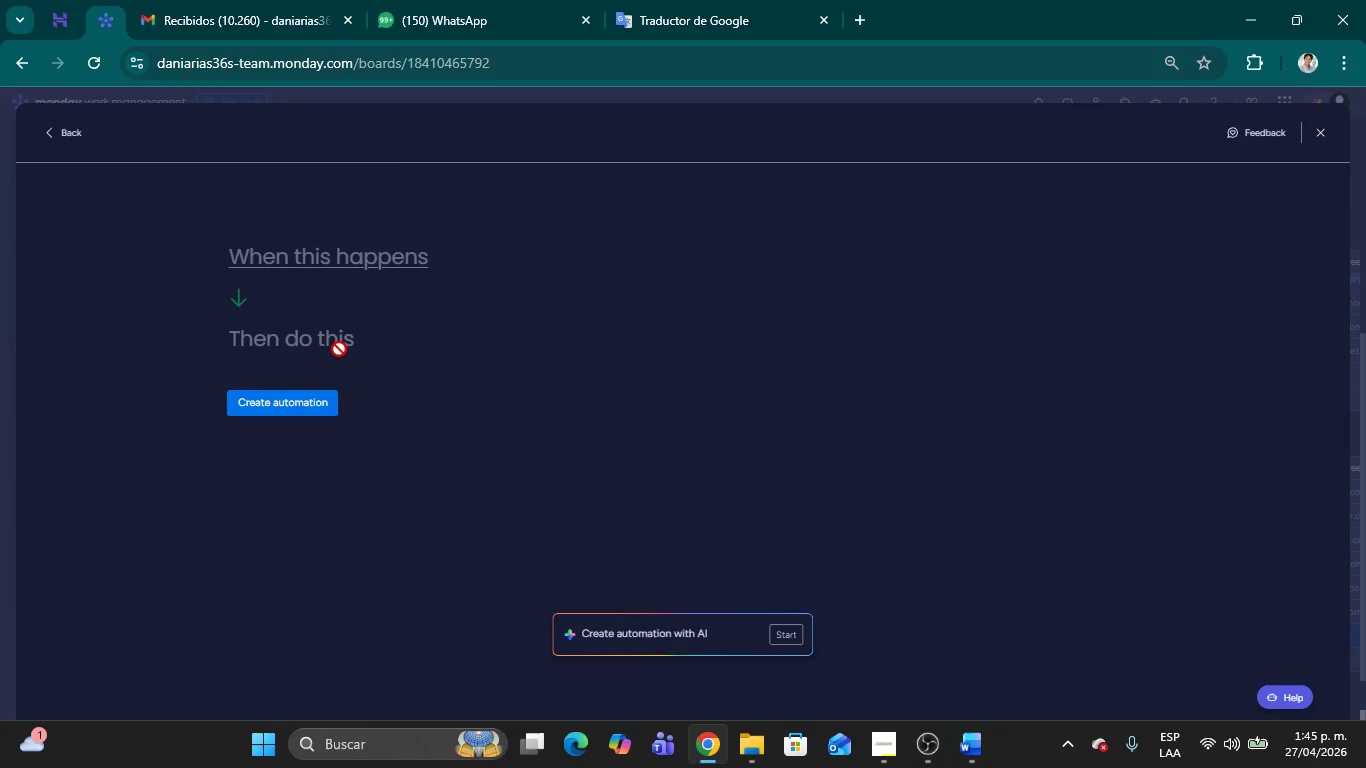 
left_click([321, 259])
 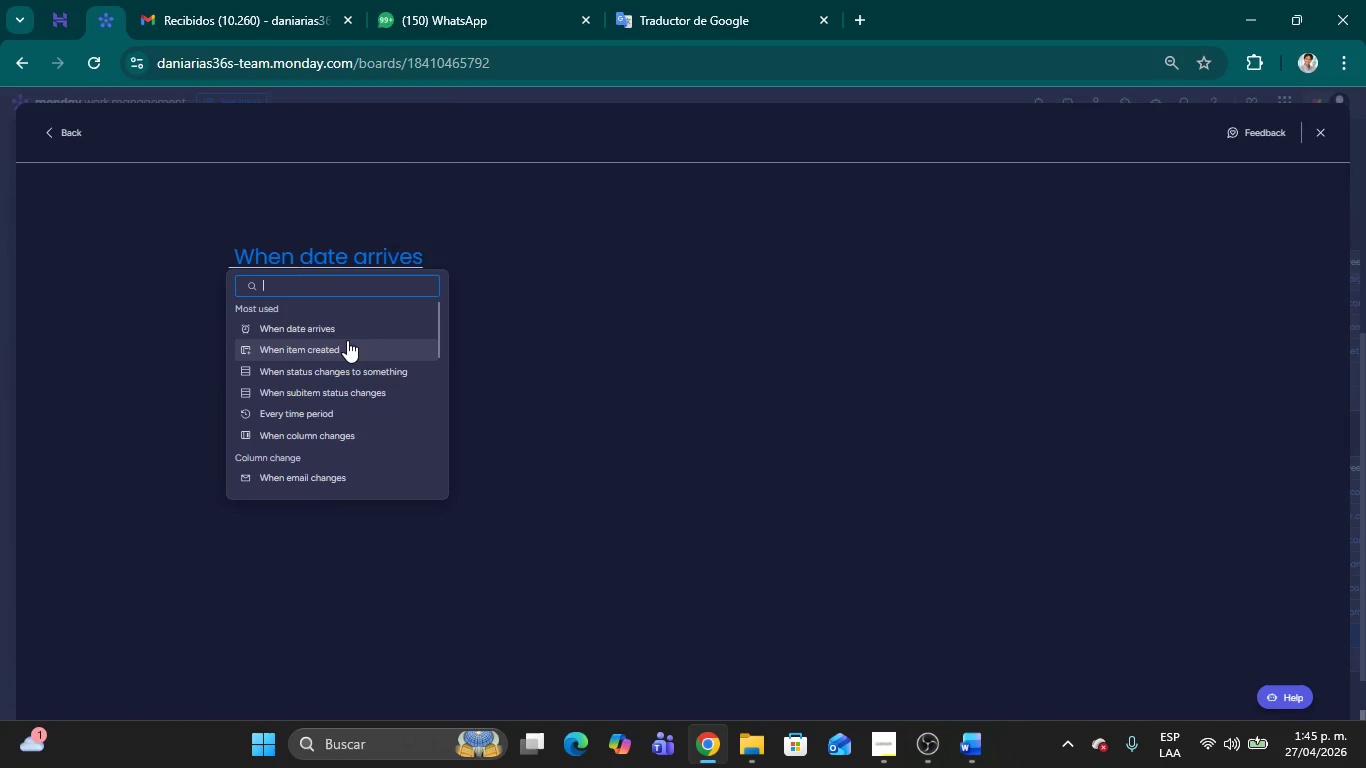 
left_click([341, 342])
 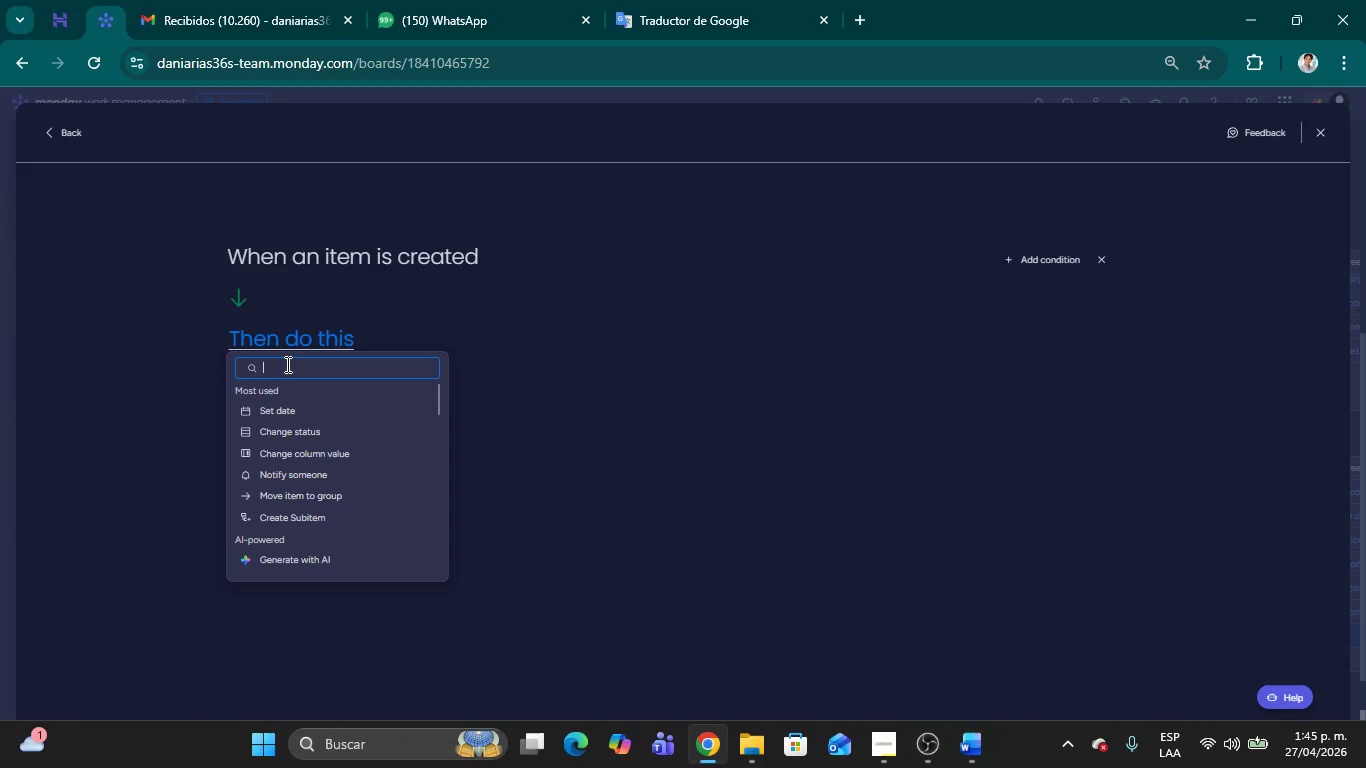 
wait(7.64)
 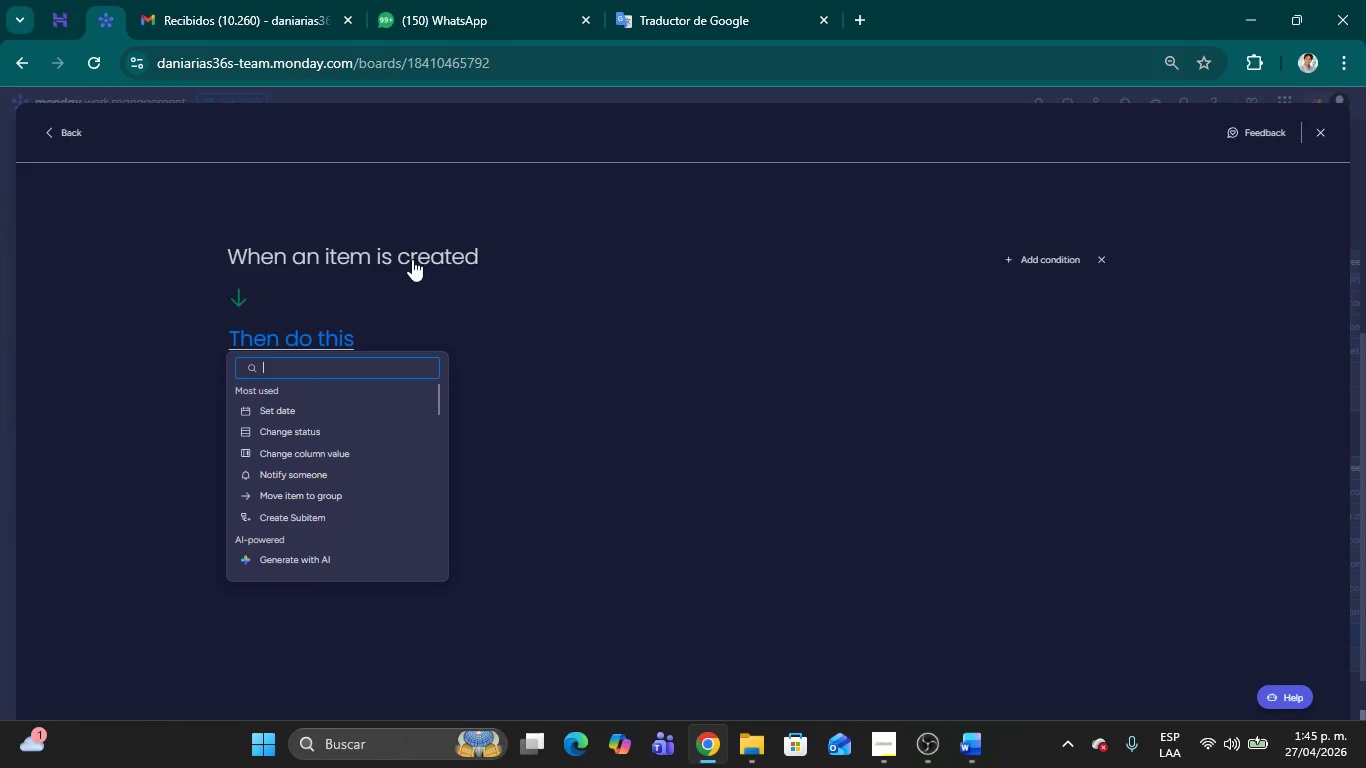 
left_click([427, 269])
 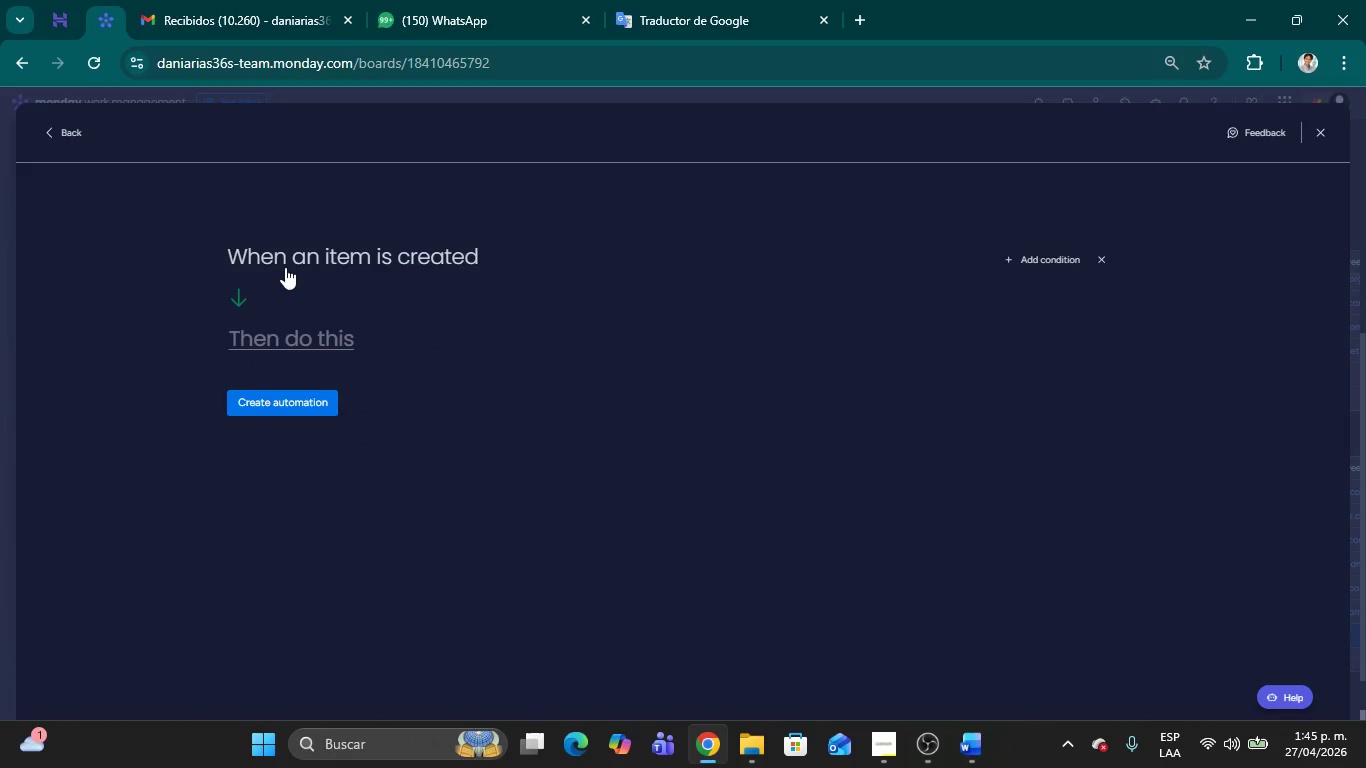 
left_click([331, 255])
 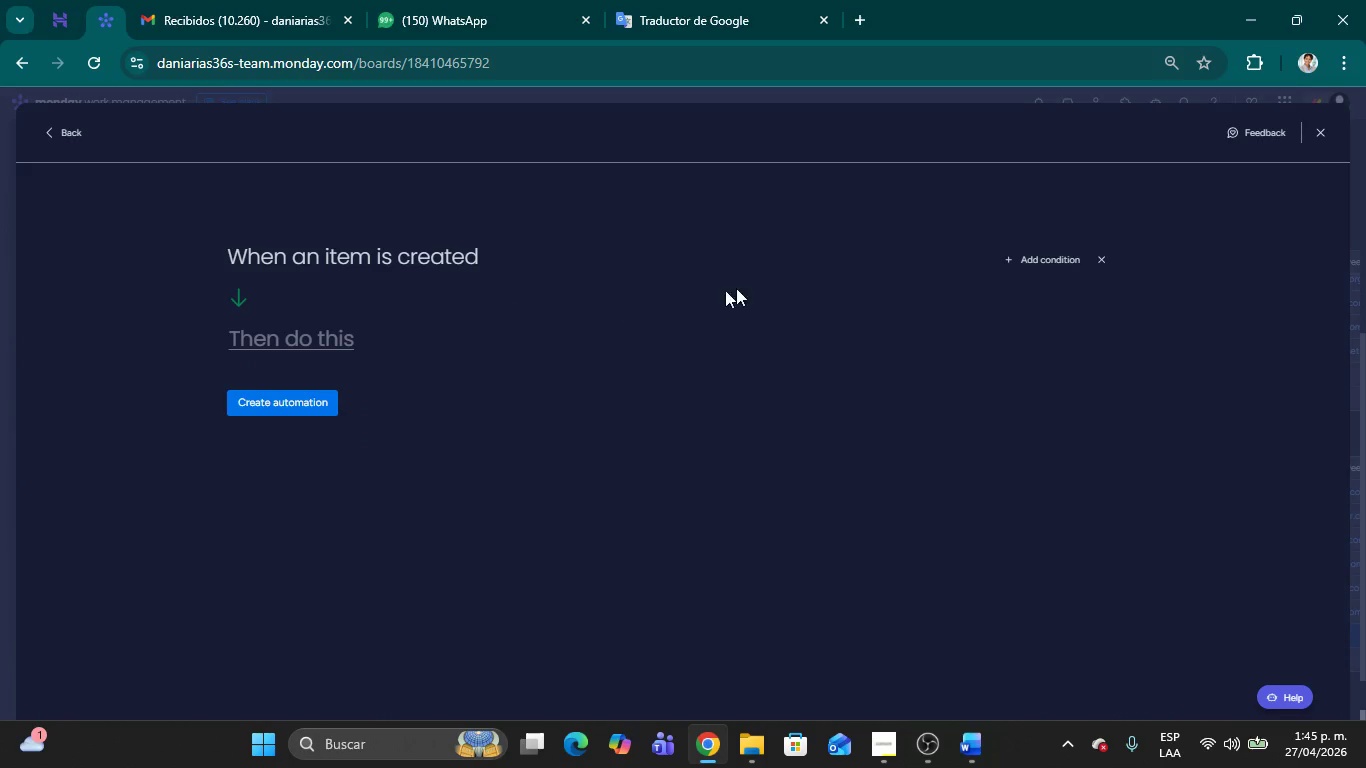 
left_click([1072, 260])
 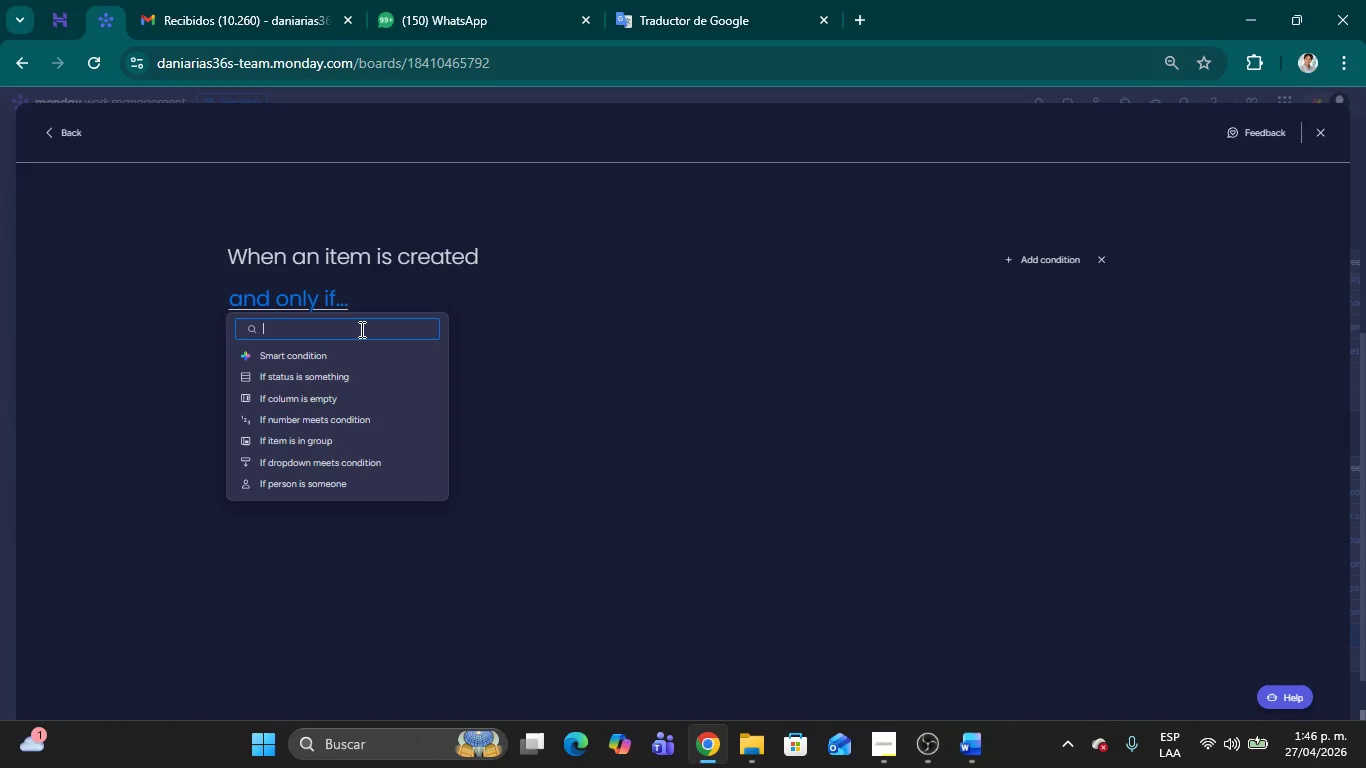 
wait(62.75)
 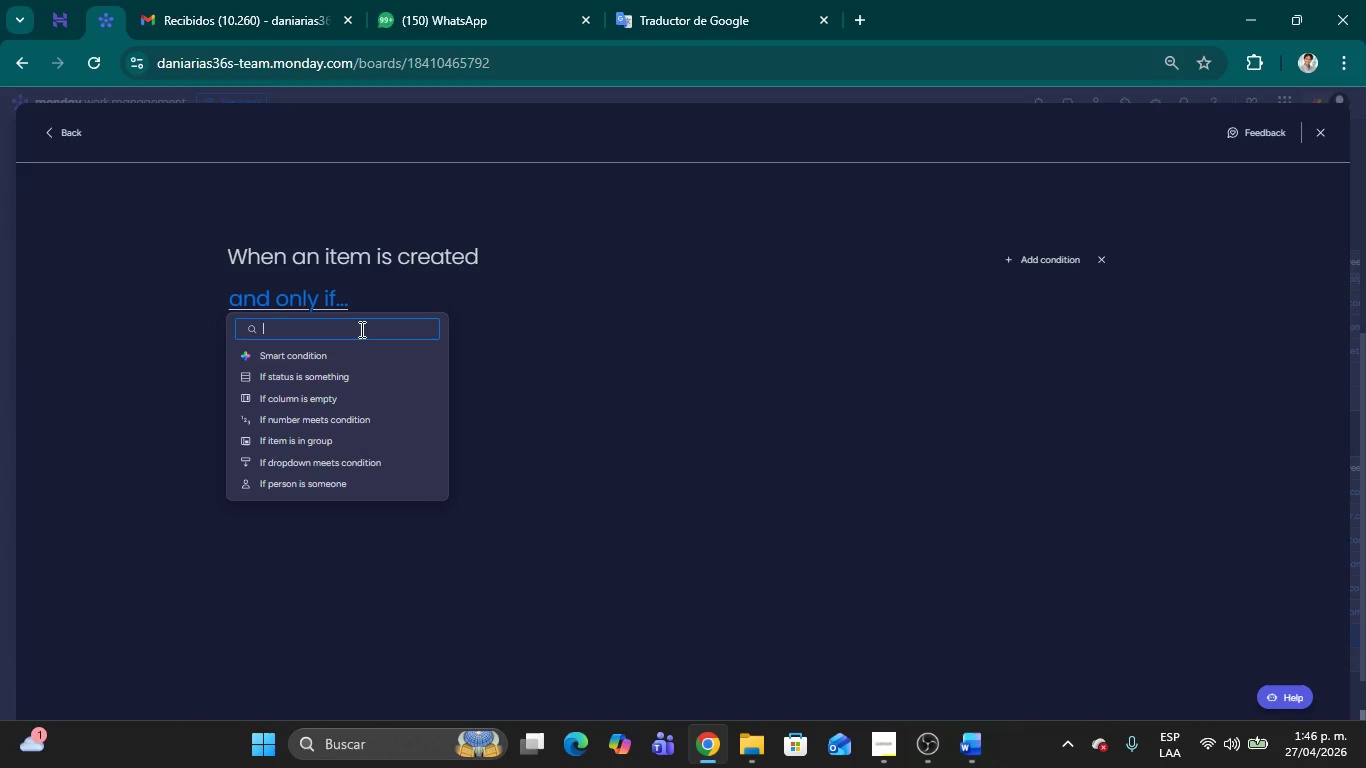 
left_click([279, 433])
 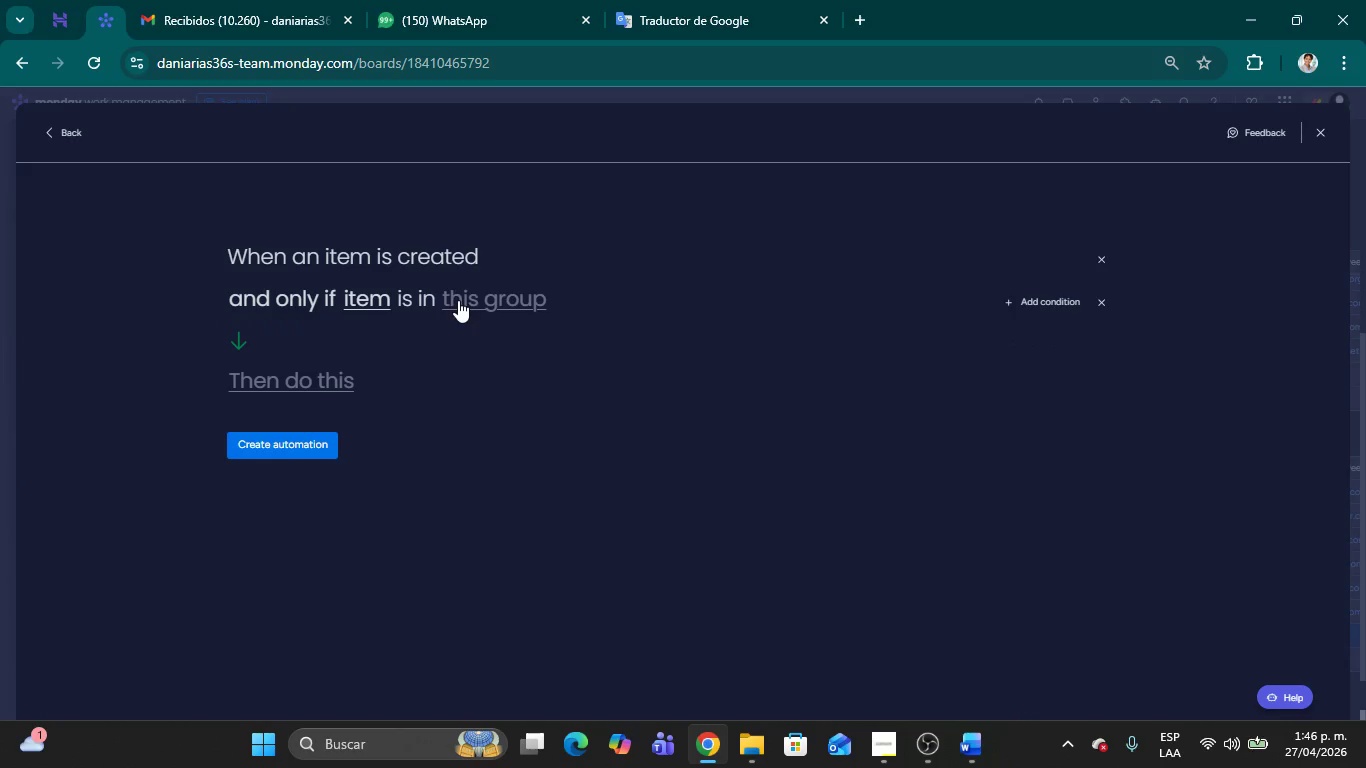 
wait(7.89)
 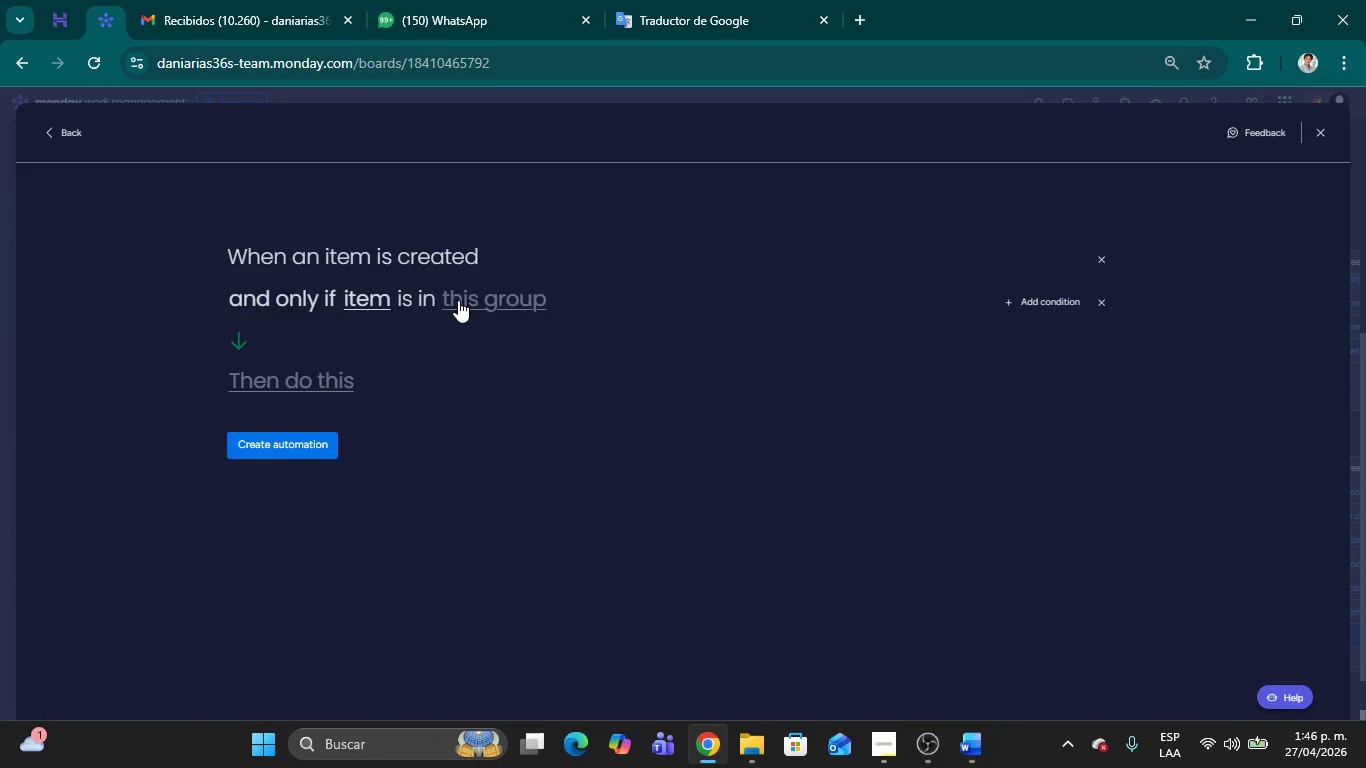 
left_click([516, 301])
 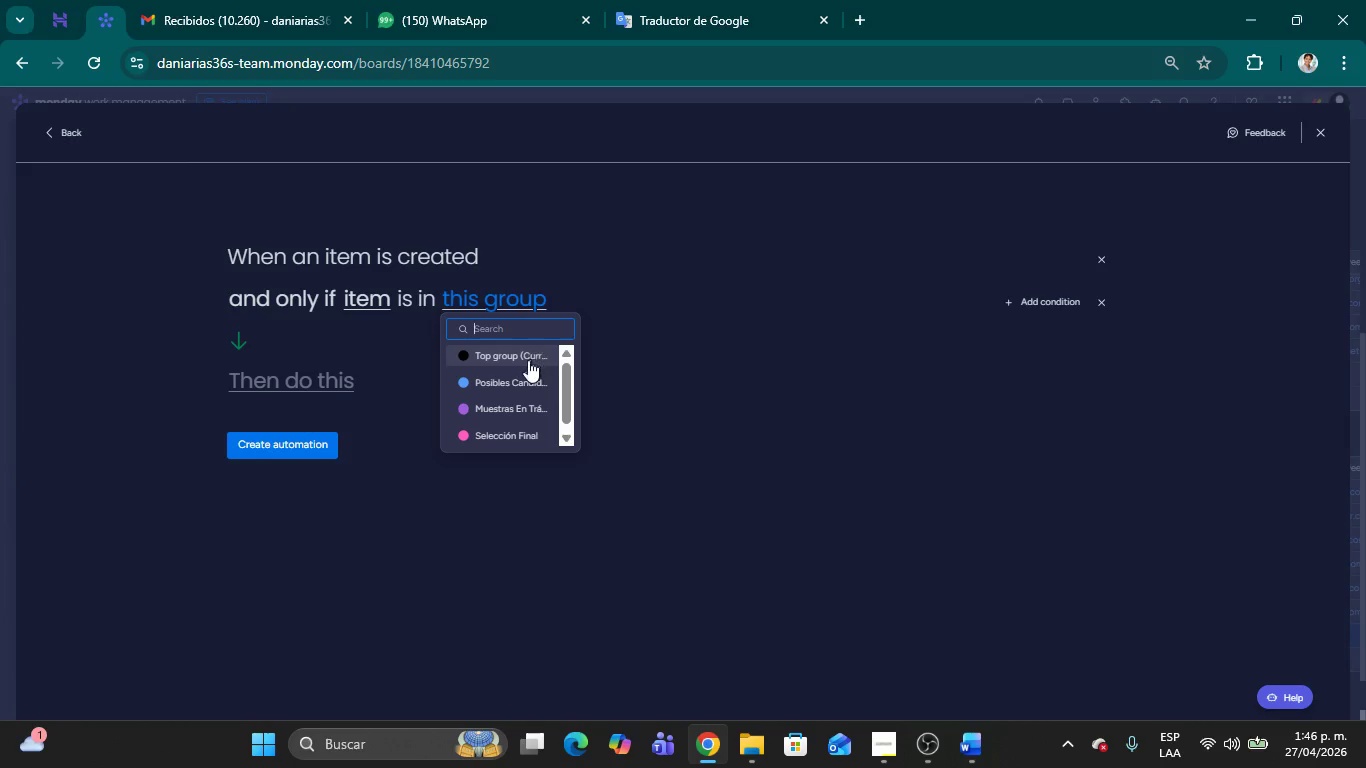 
scroll: coordinate [527, 373], scroll_direction: down, amount: 4.0
 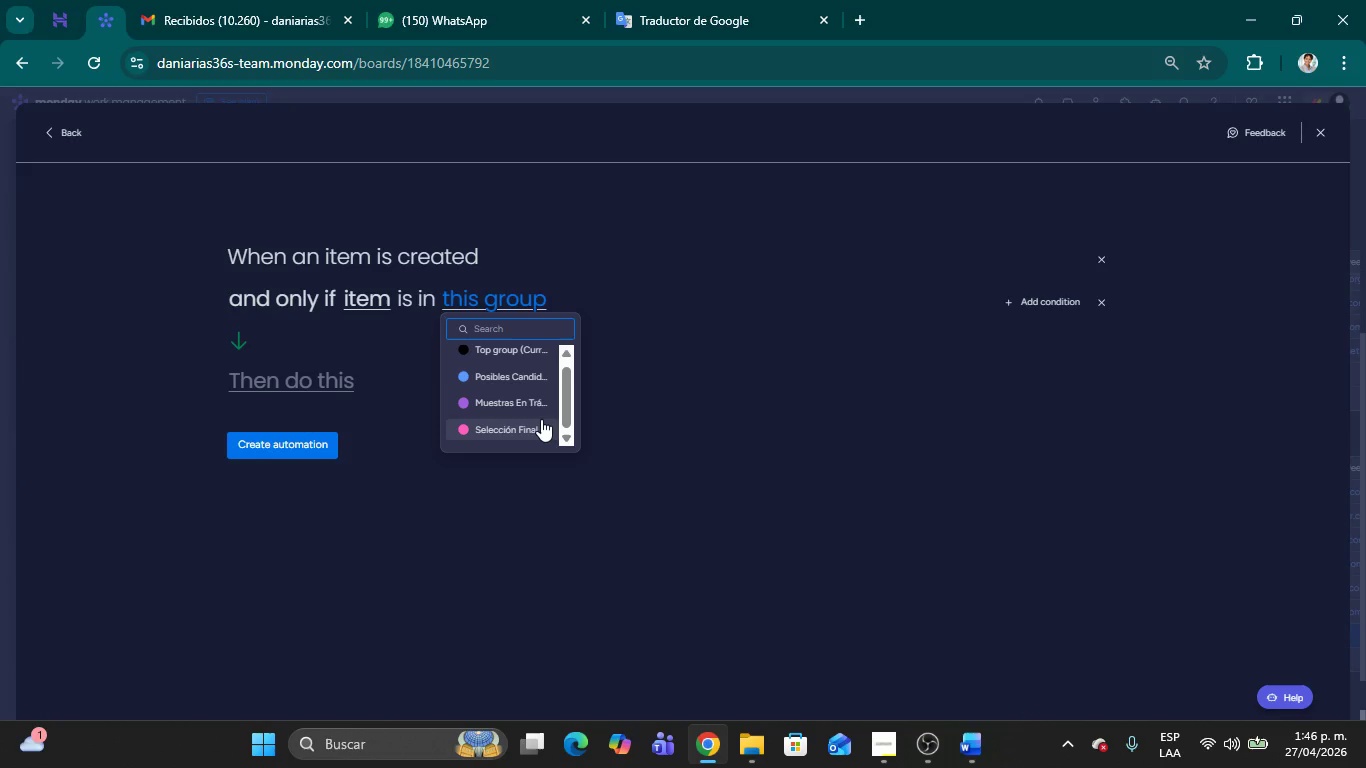 
scroll: coordinate [535, 413], scroll_direction: up, amount: 3.0
 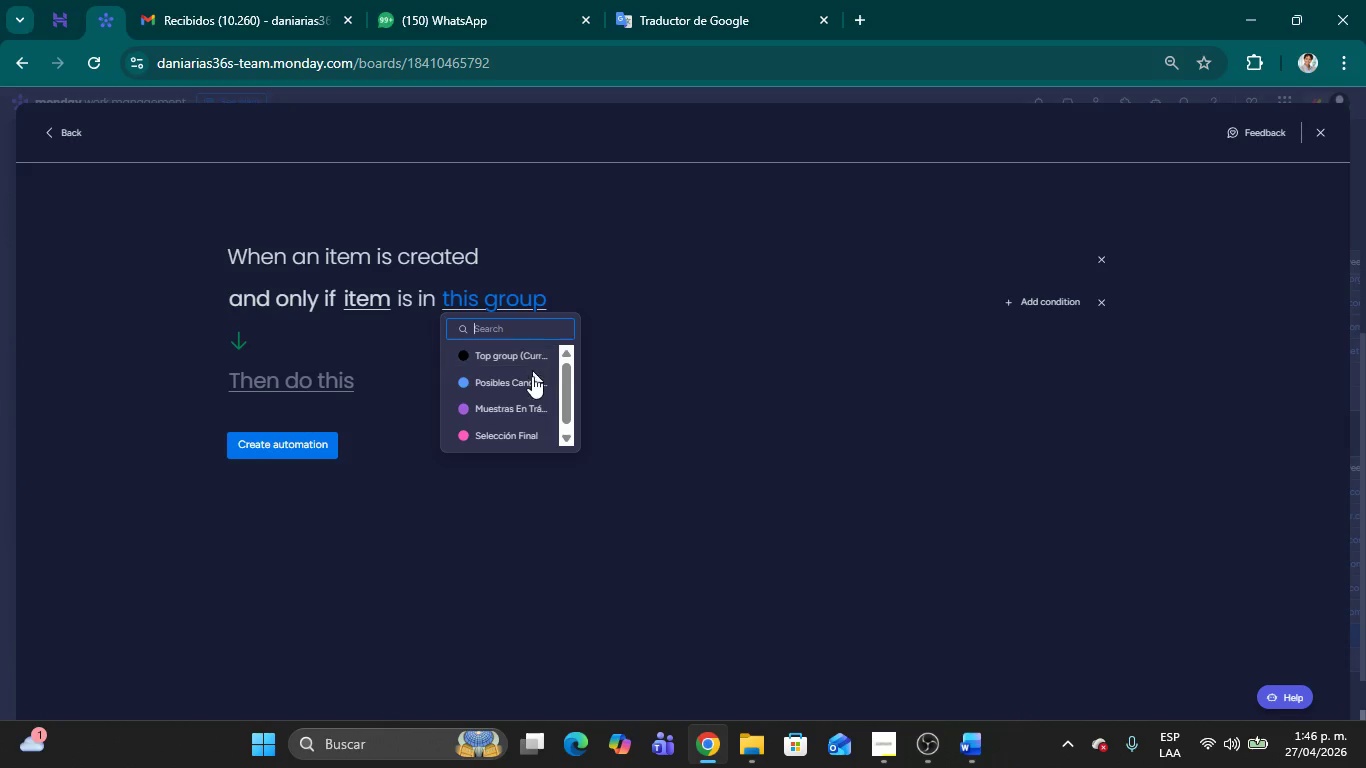 
left_click([532, 377])
 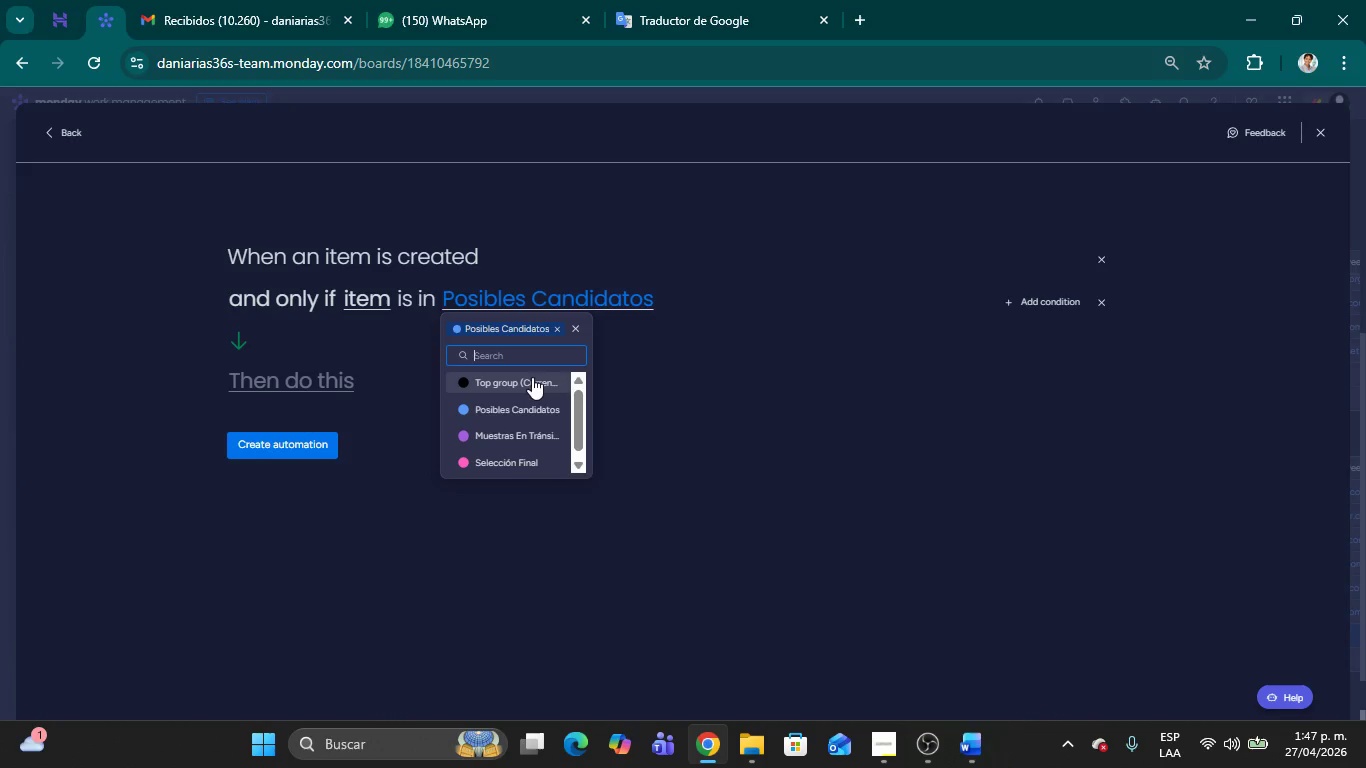 
left_click([327, 373])
 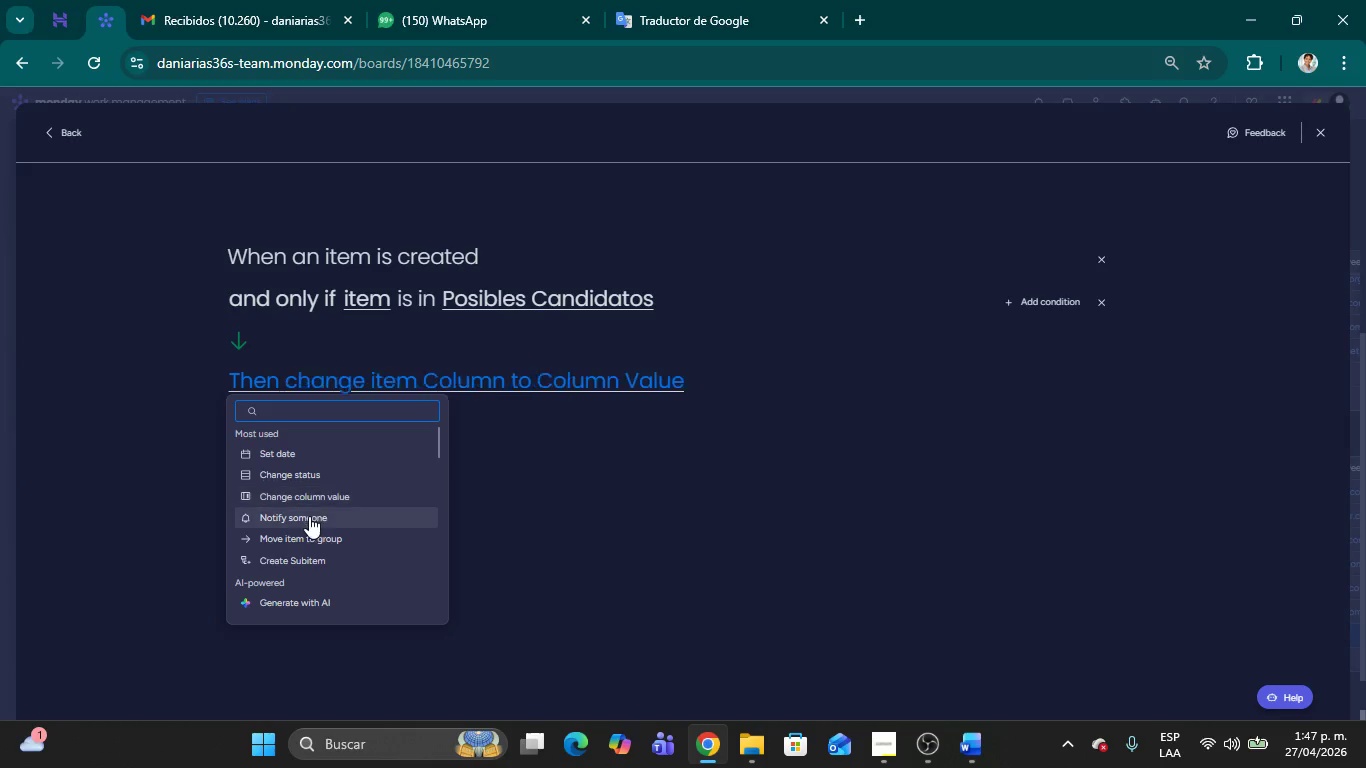 
left_click([309, 516])
 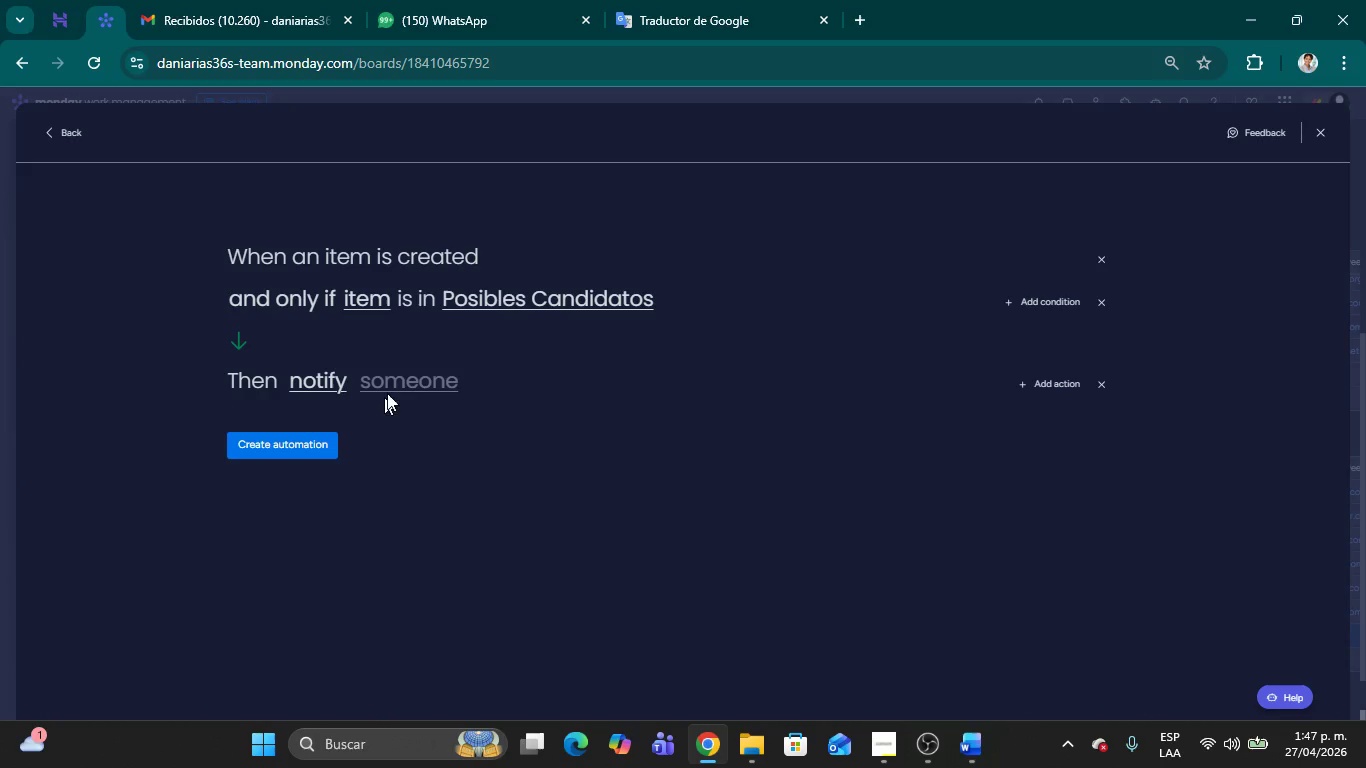 
left_click([395, 376])
 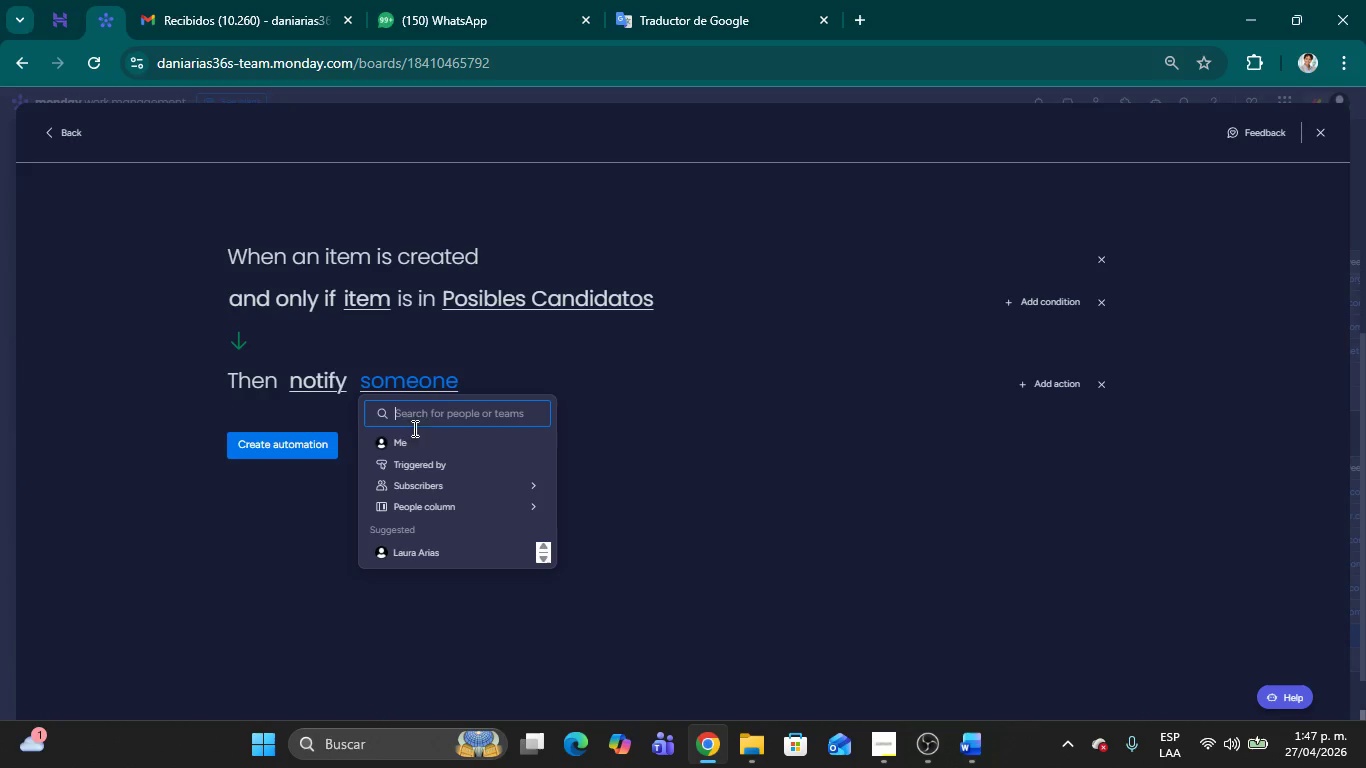 
left_click([409, 440])
 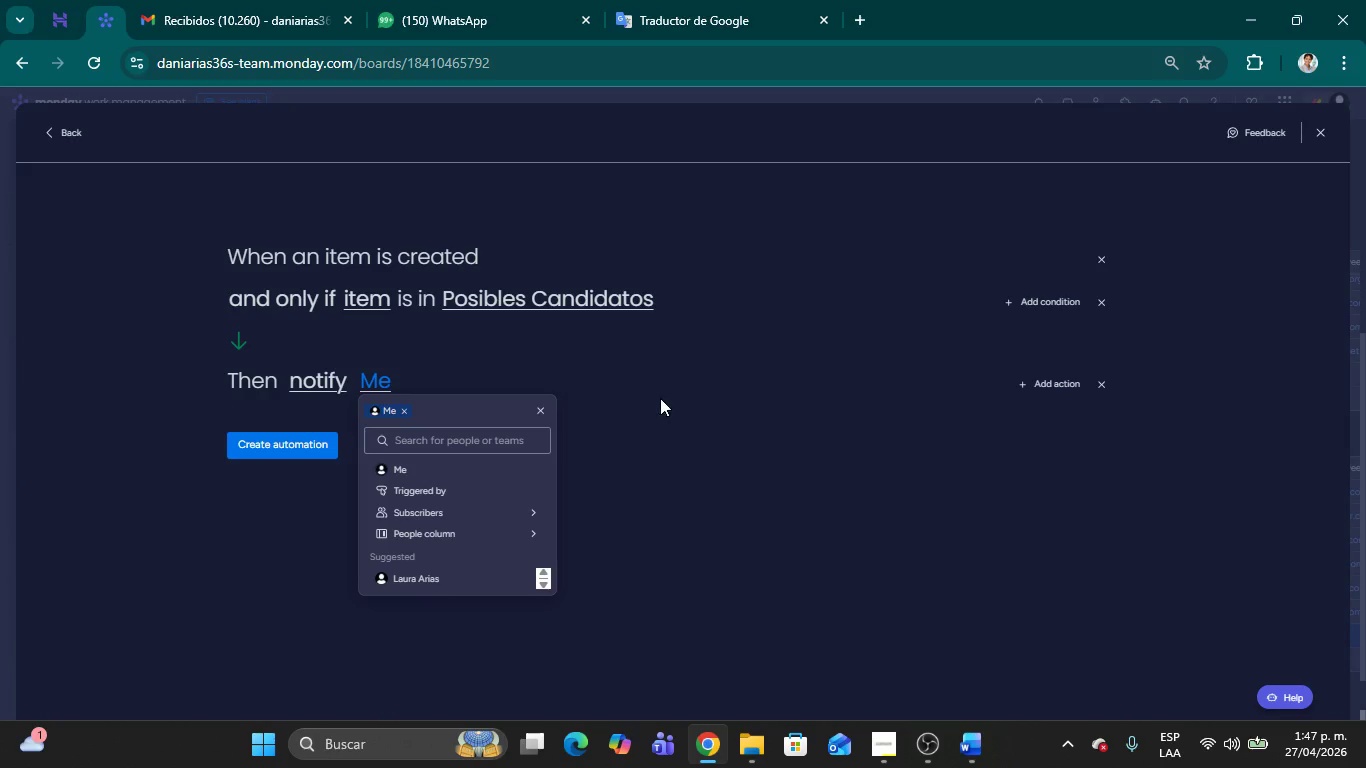 
left_click([660, 398])
 